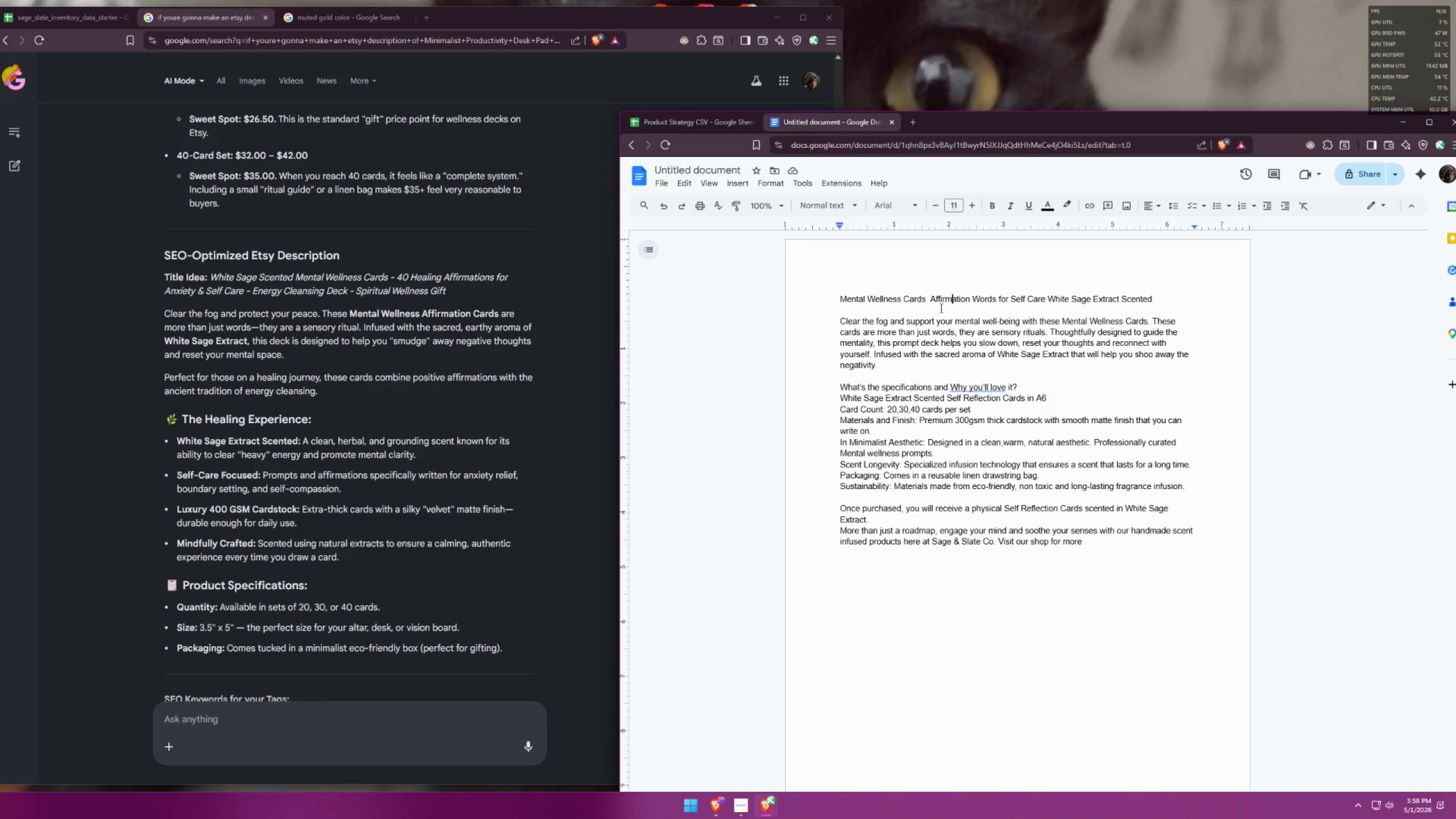 
left_click([929, 332])
 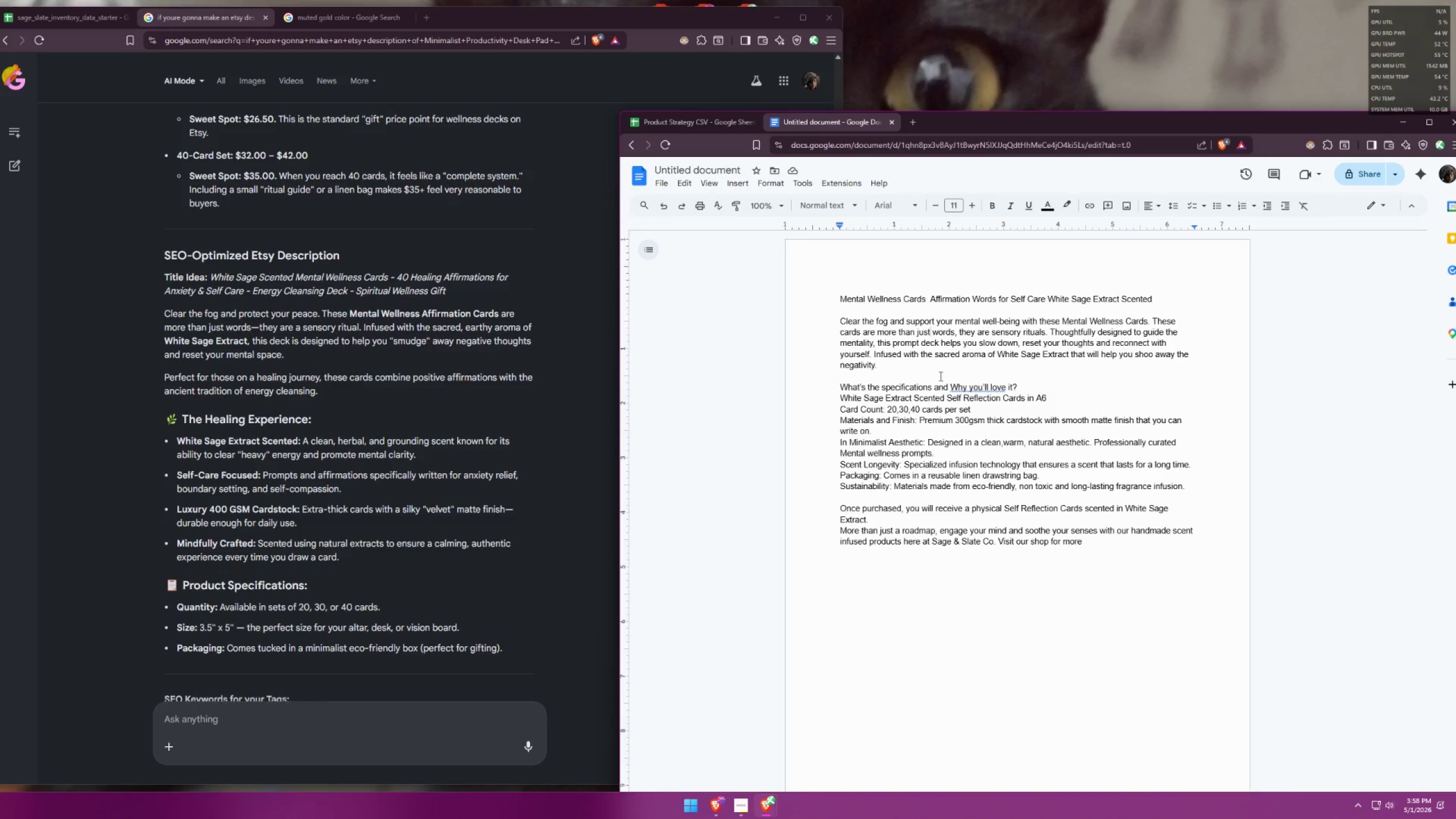 
left_click([945, 383])
 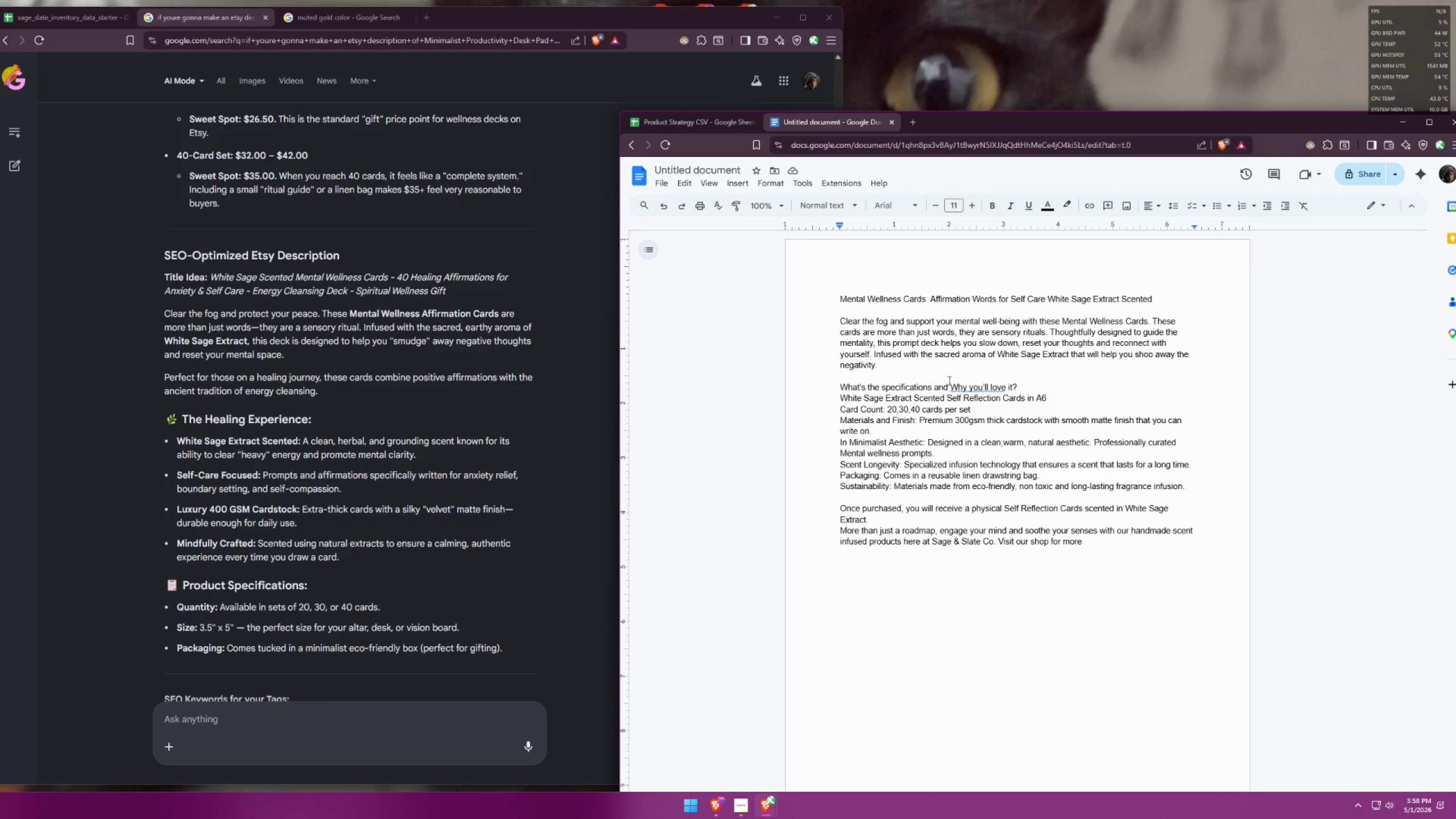 
left_click([957, 366])
 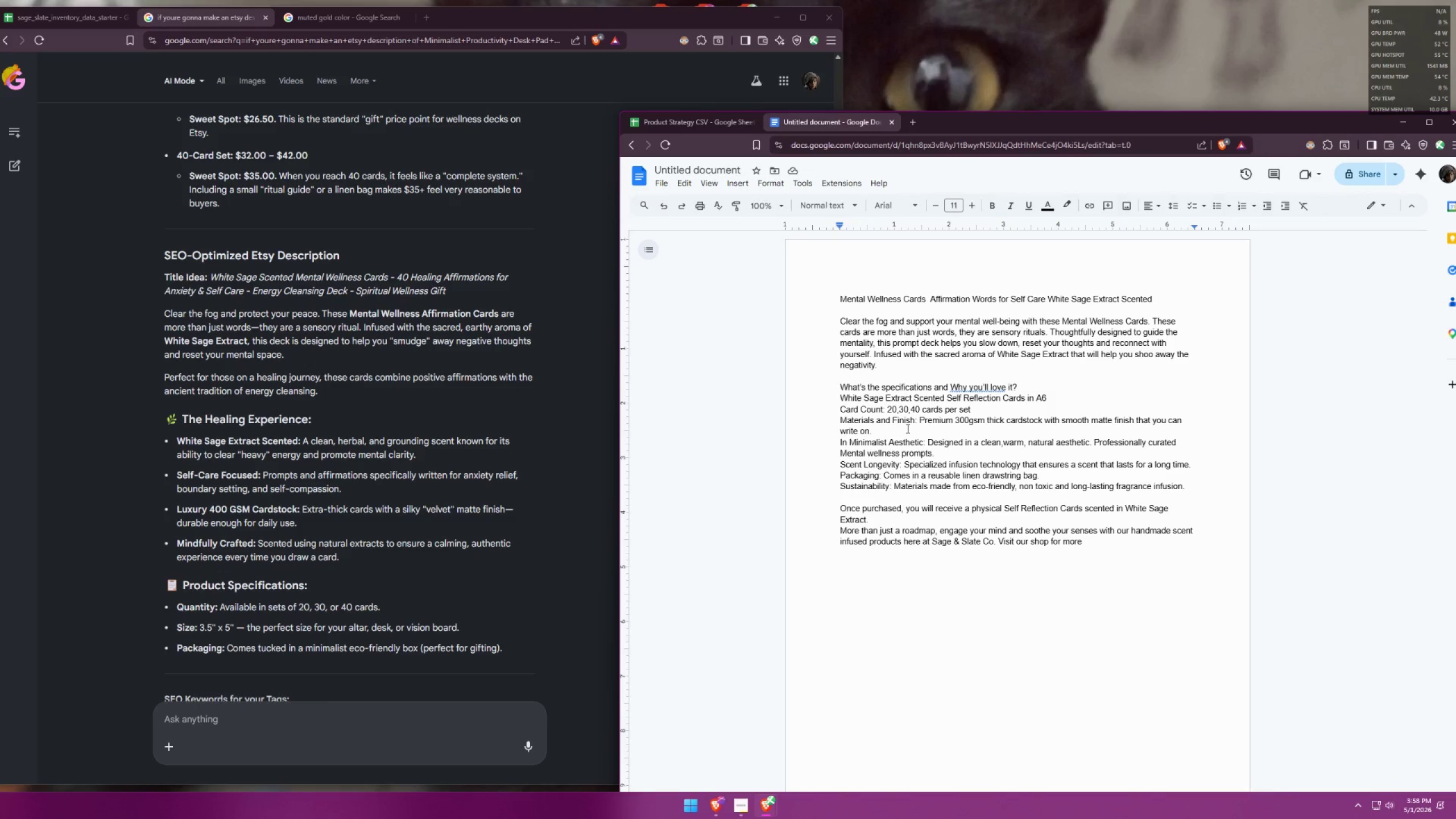 
wait(29.91)
 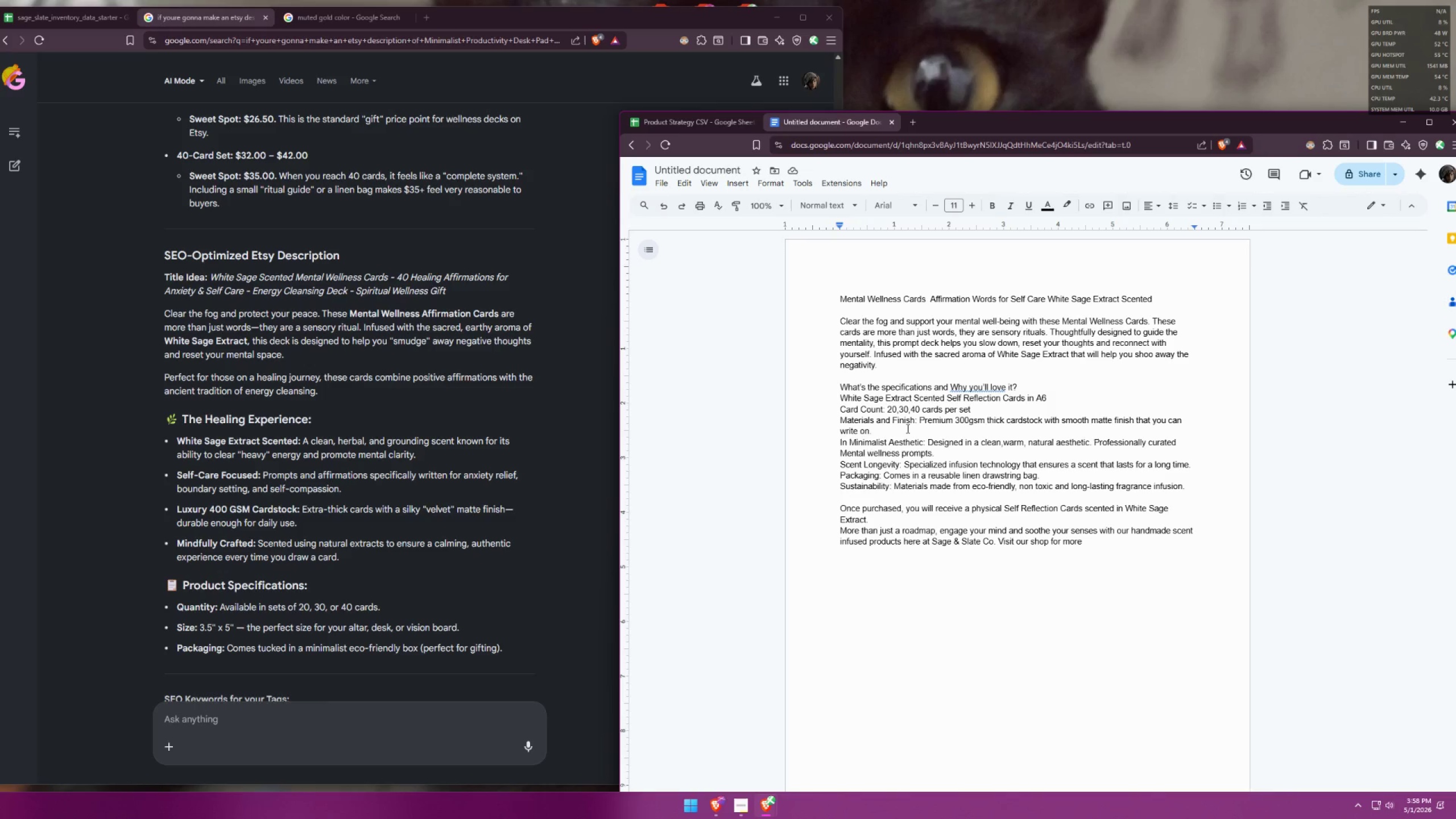 
left_click([1090, 580])
 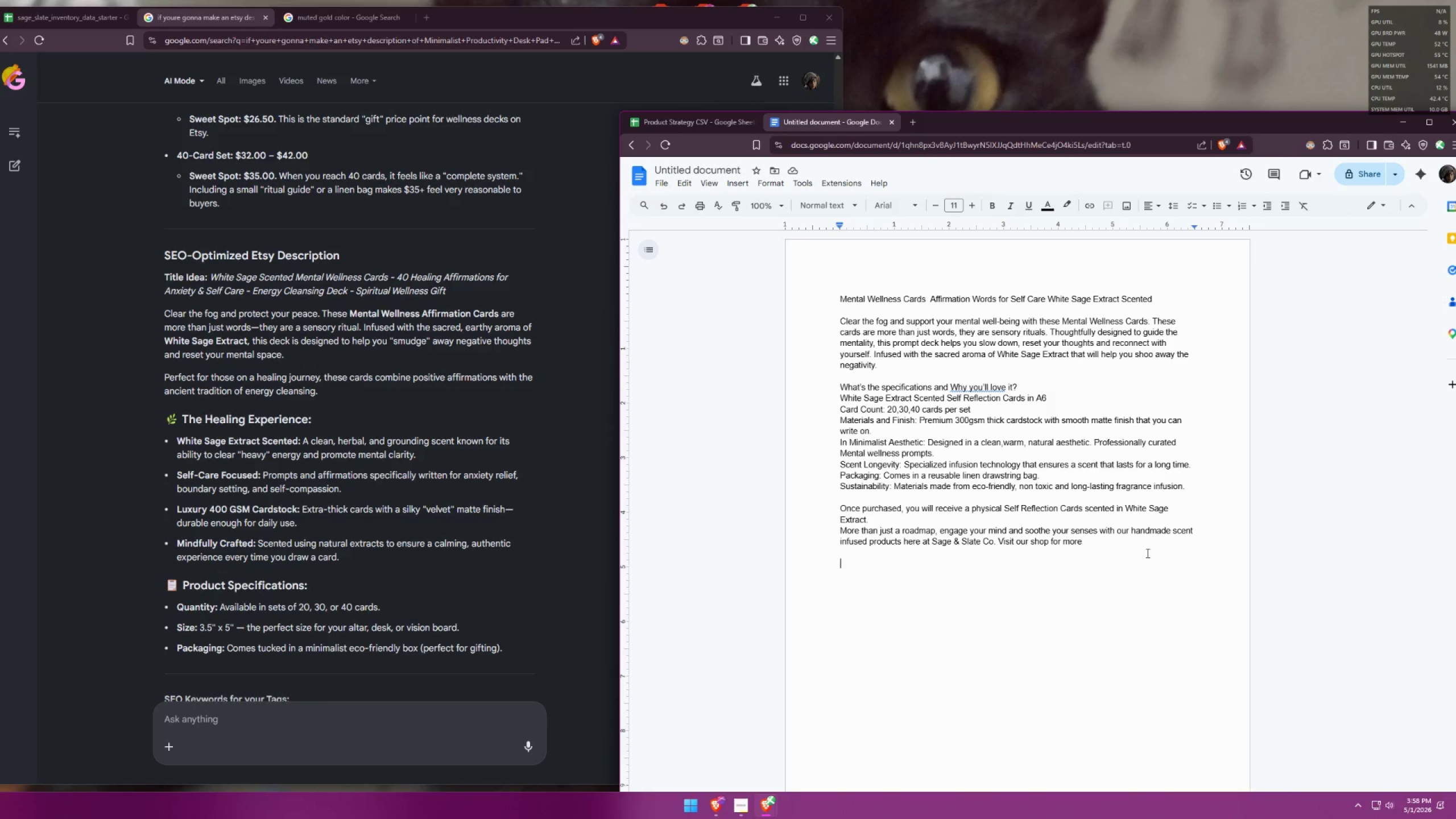 
left_click_drag(start_coordinate=[1107, 548], to_coordinate=[830, 324])
 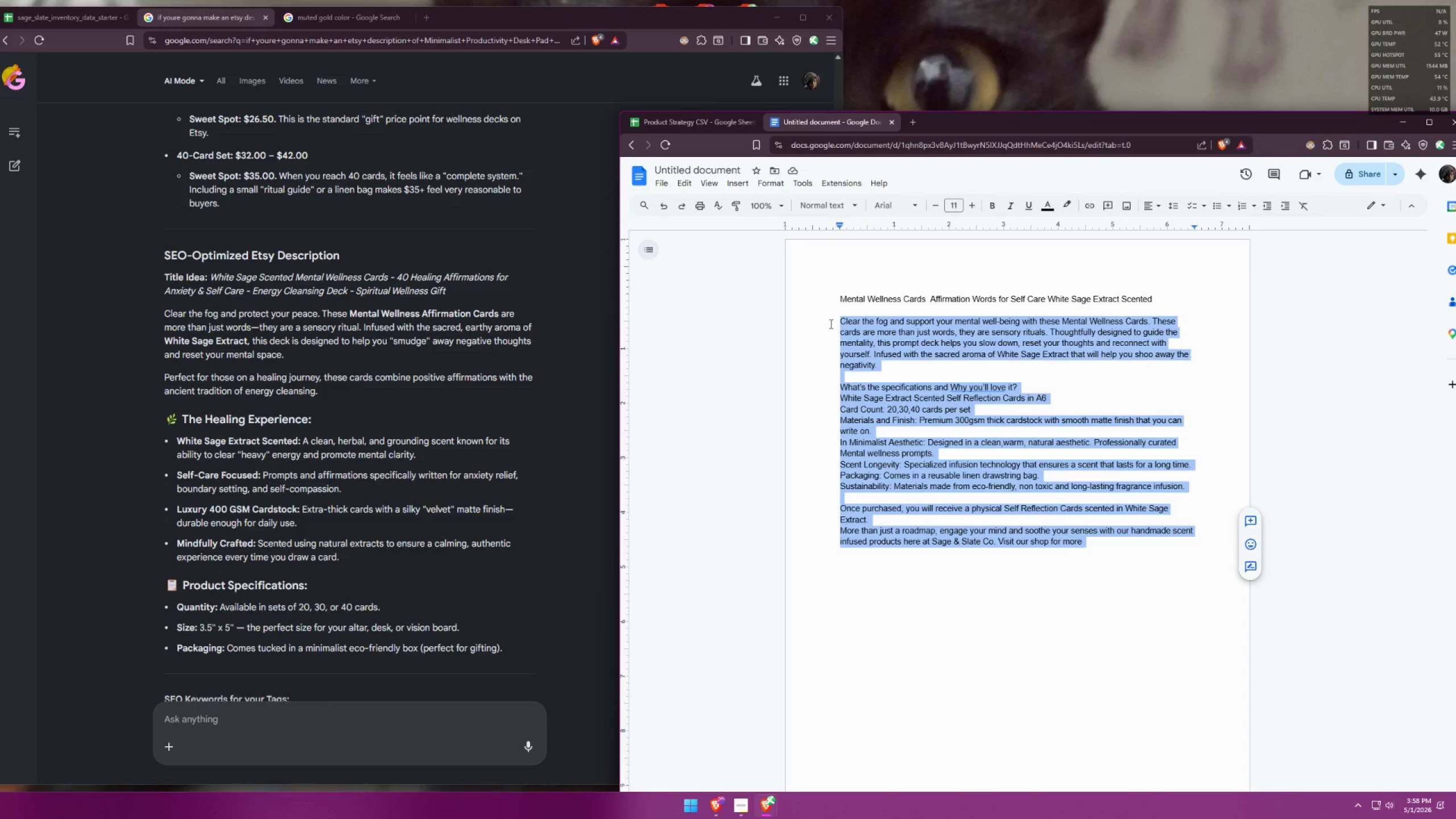 
key(Control+ControlLeft)
 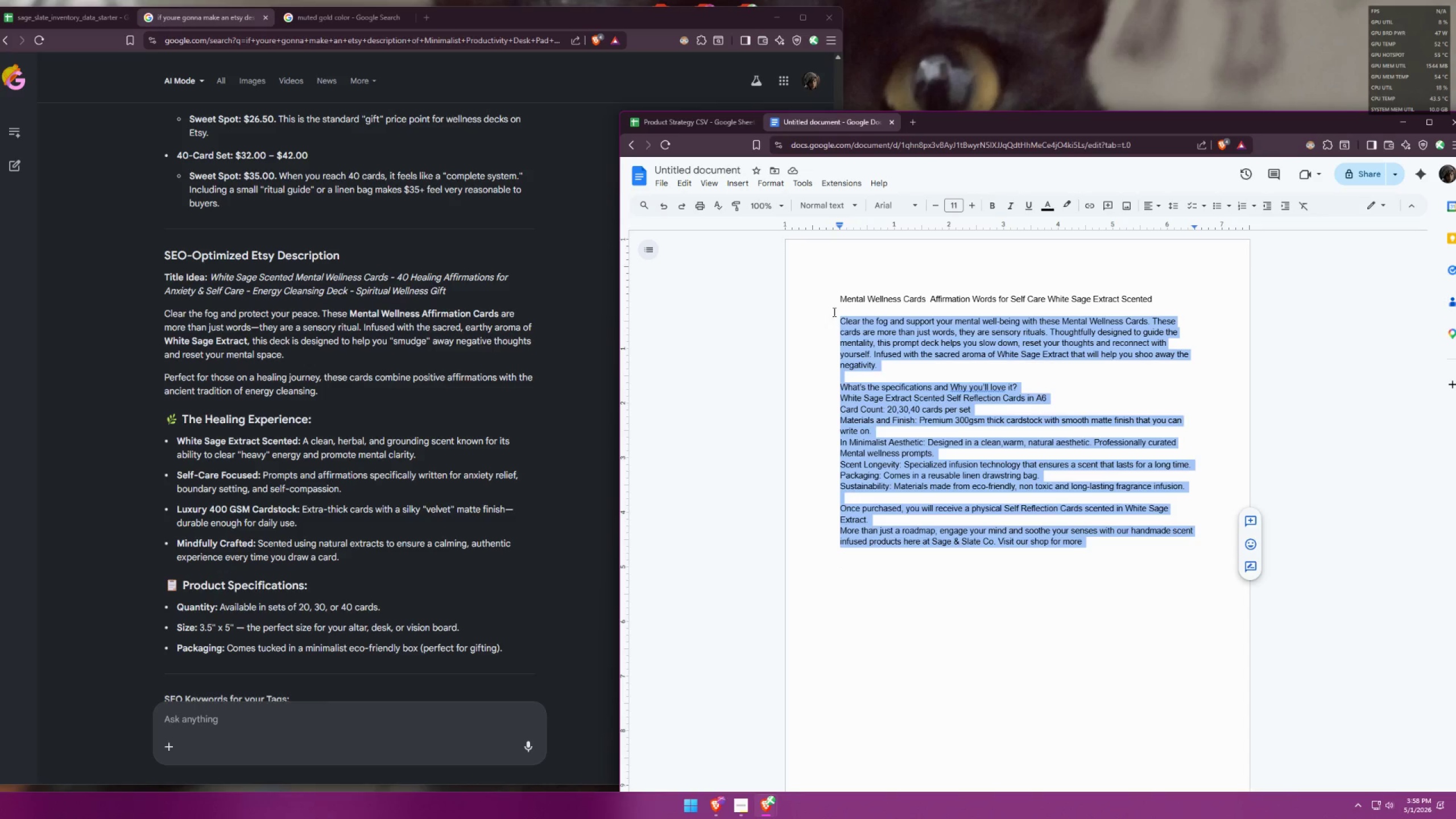 
key(Control+C)
 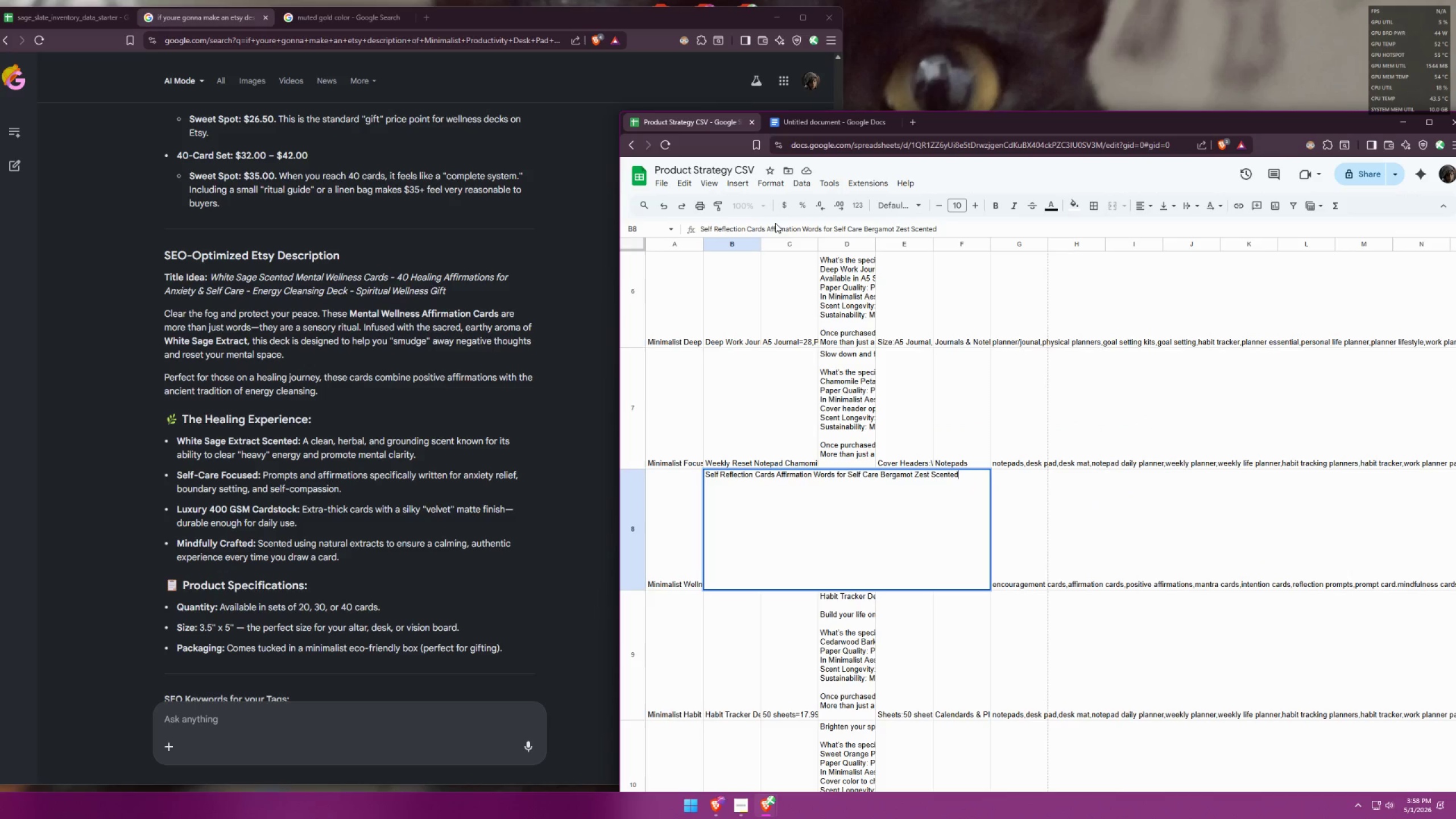 
left_click([966, 600])
 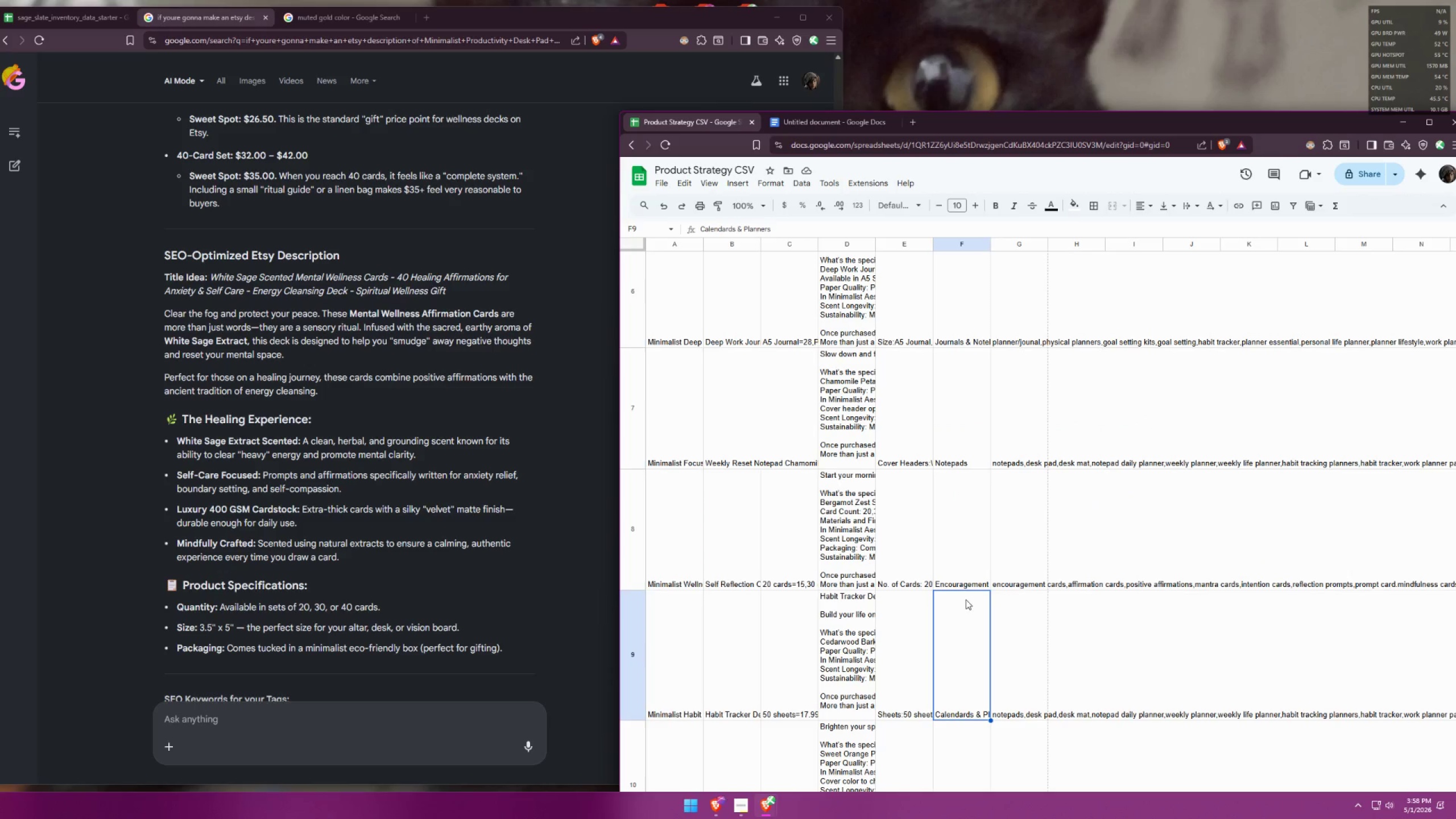 
scroll: coordinate [896, 528], scroll_direction: down, amount: 14.0
 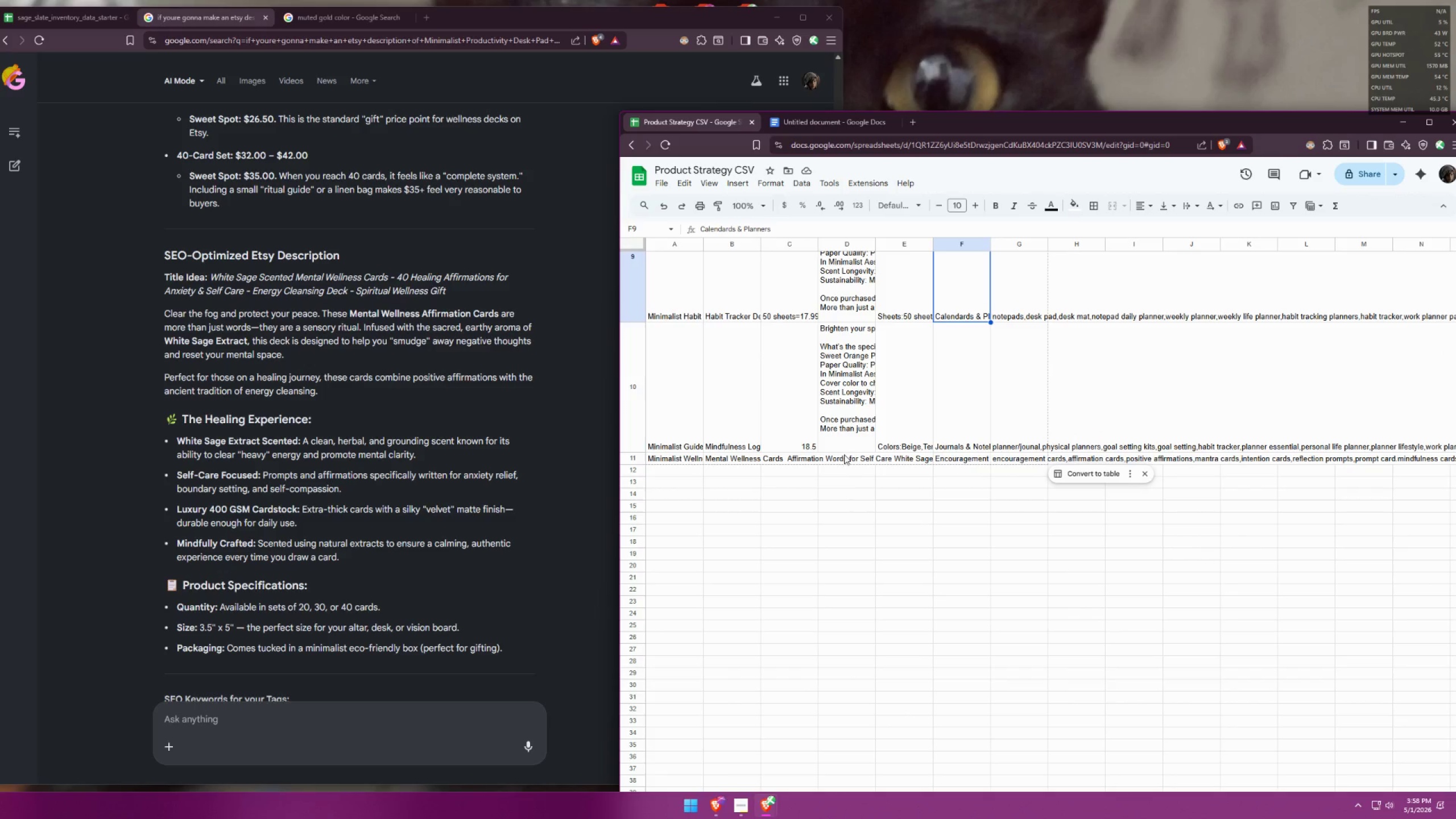 
double_click([844, 456])
 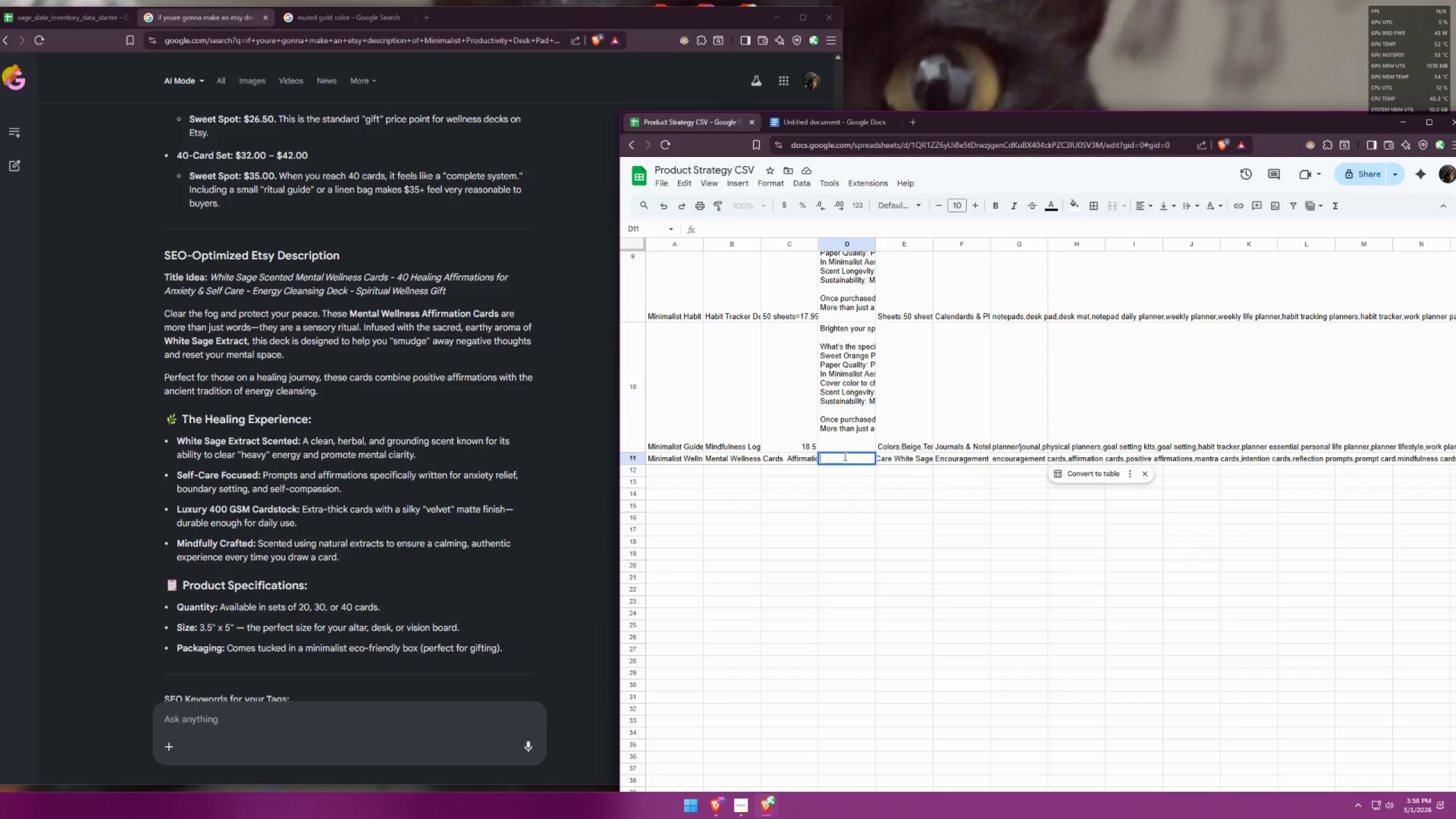 
key(Control+ControlLeft)
 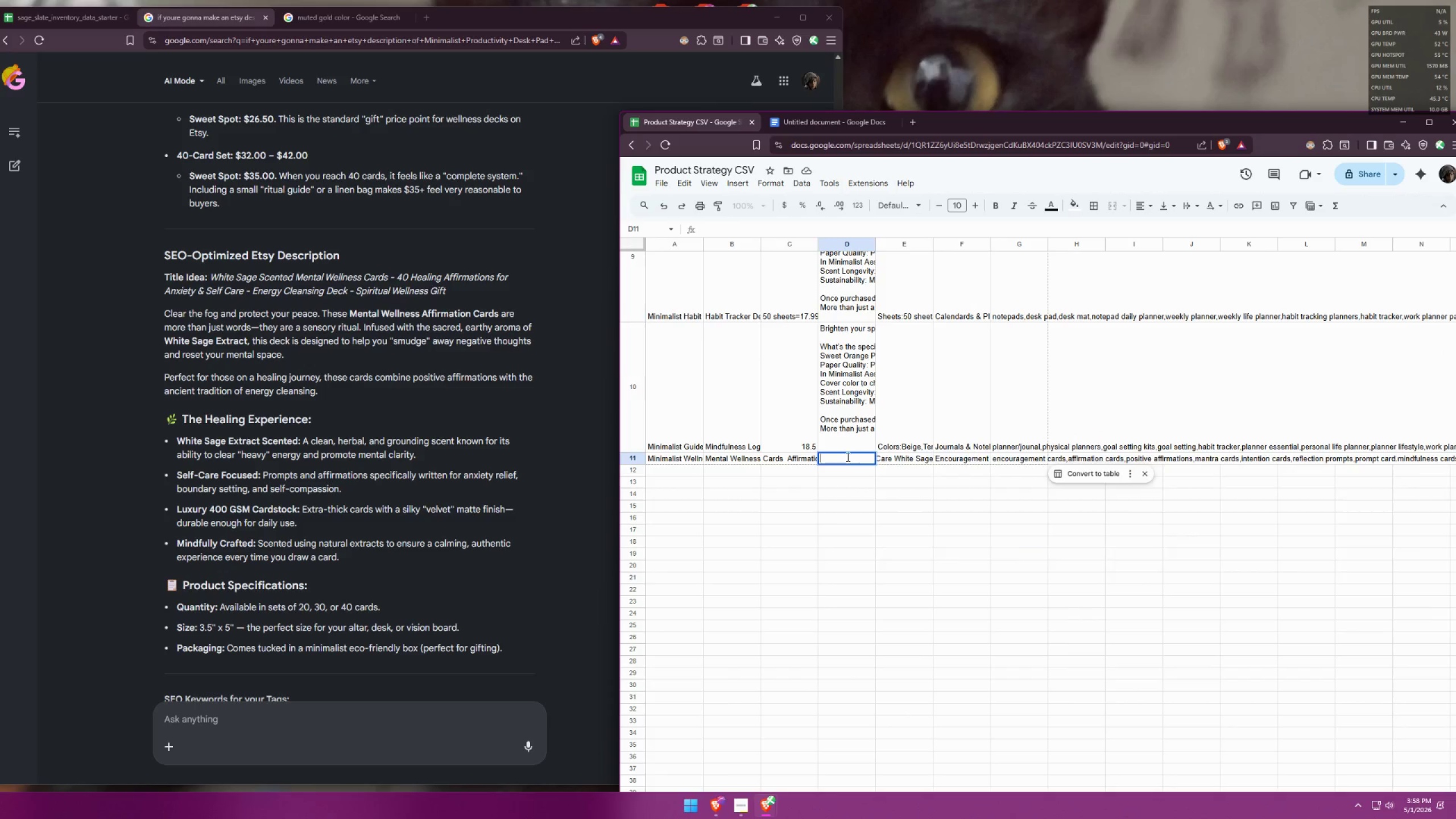 
key(Control+V)
 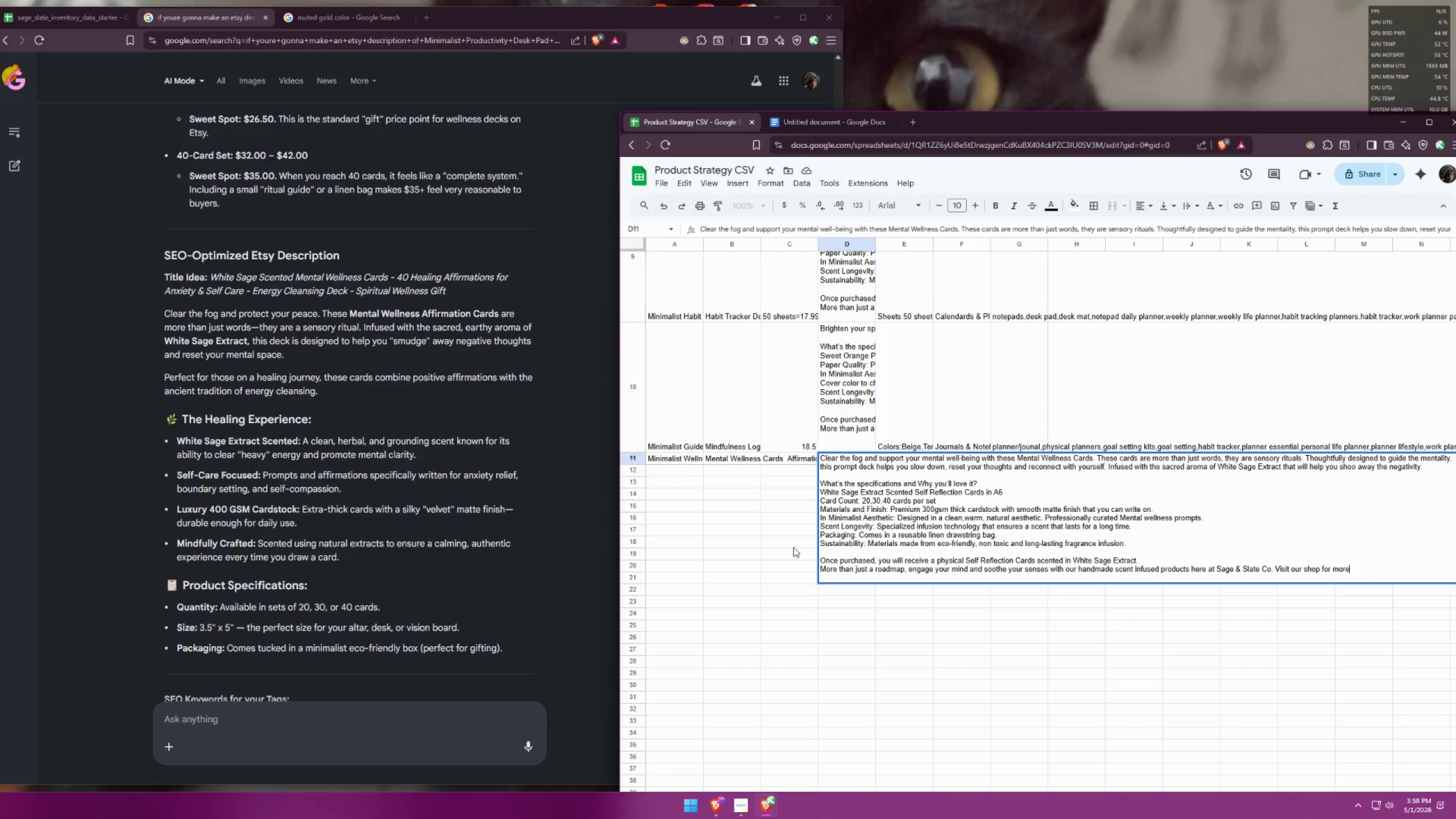 
left_click([775, 555])
 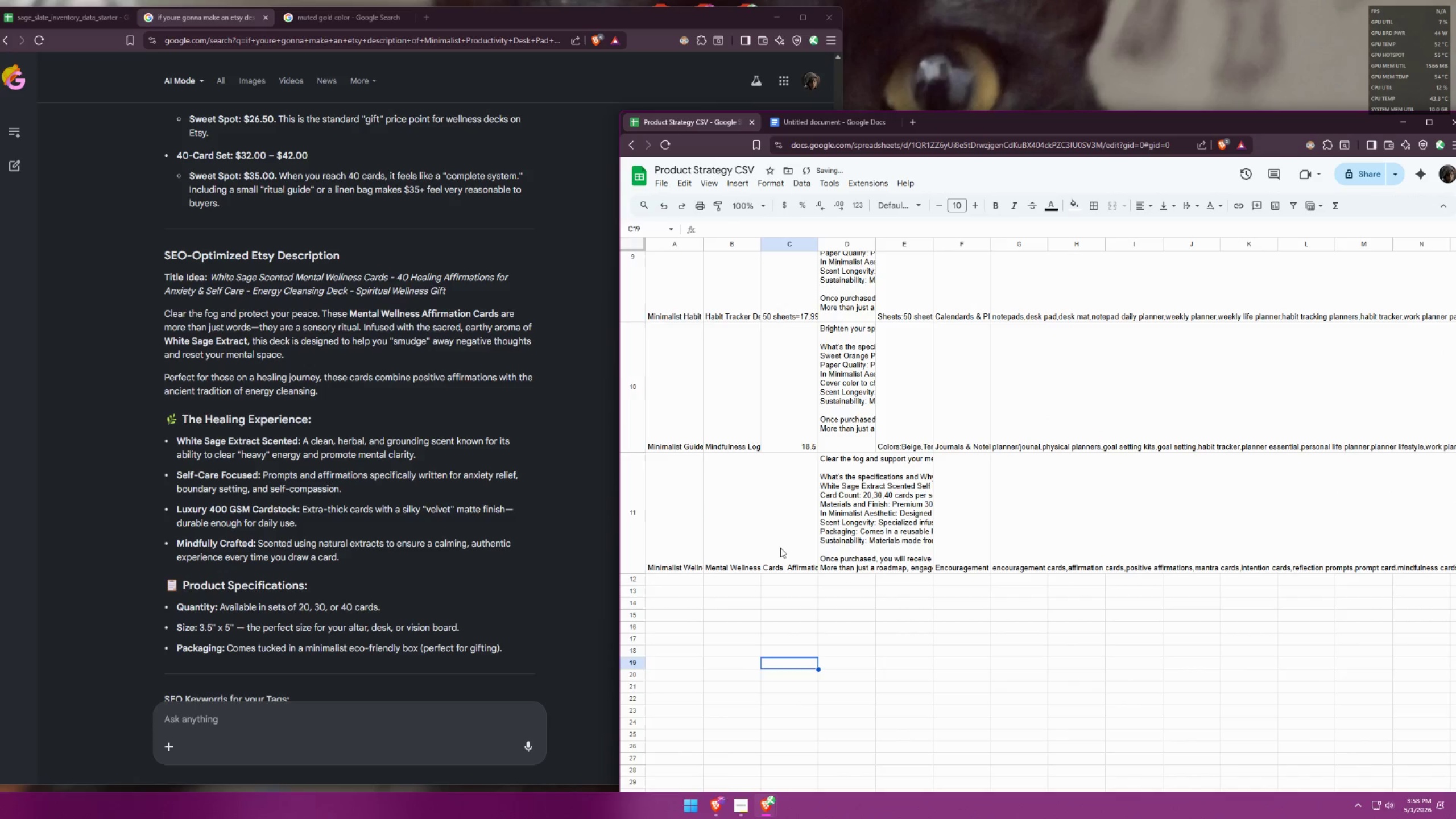 
double_click([776, 540])
 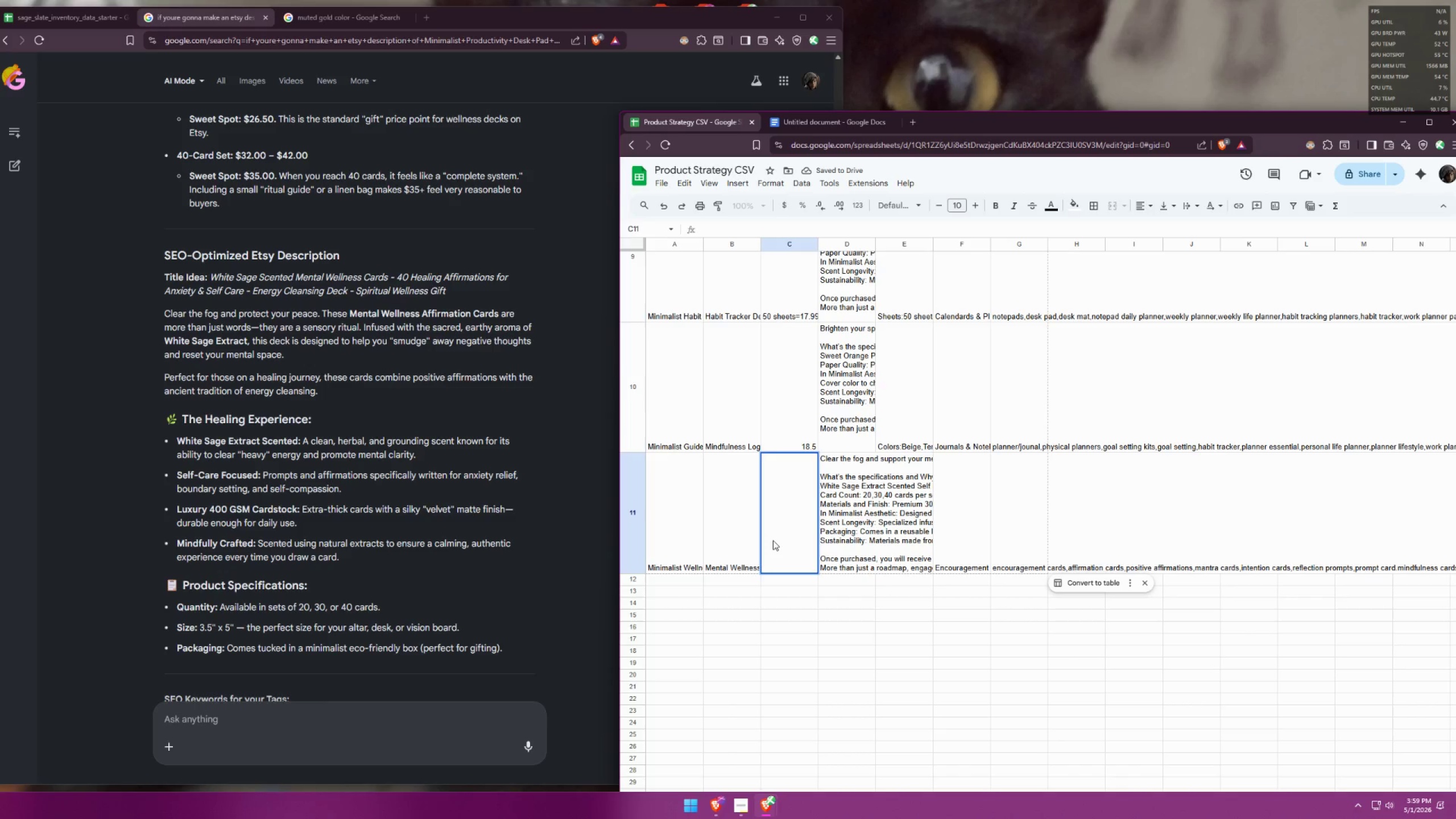 
scroll: coordinate [485, 430], scroll_direction: up, amount: 5.0
 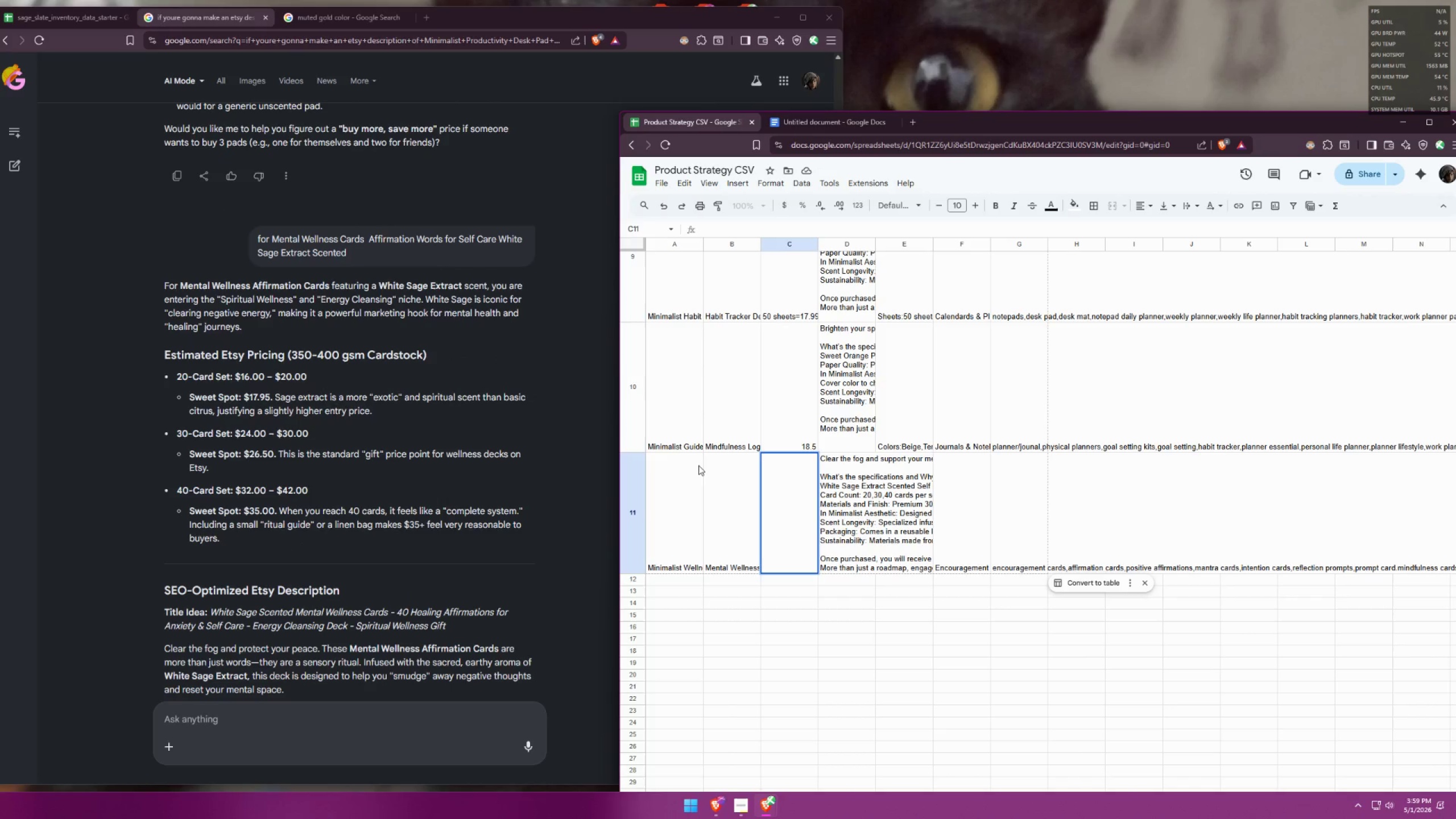 
left_click([767, 455])
 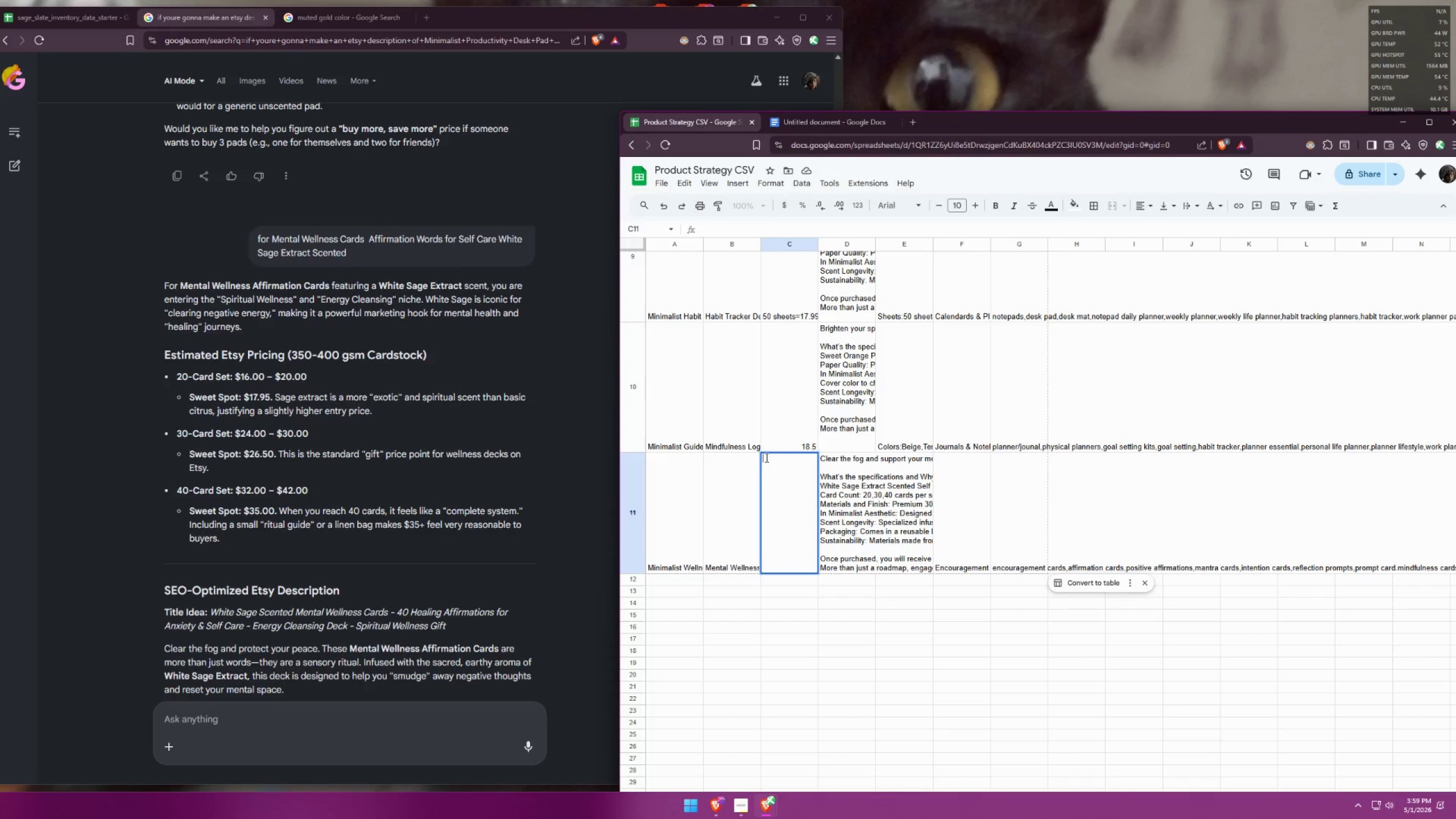 
type(20 cars)
key(Backspace)
type(ds=17.99,30 cards=)
 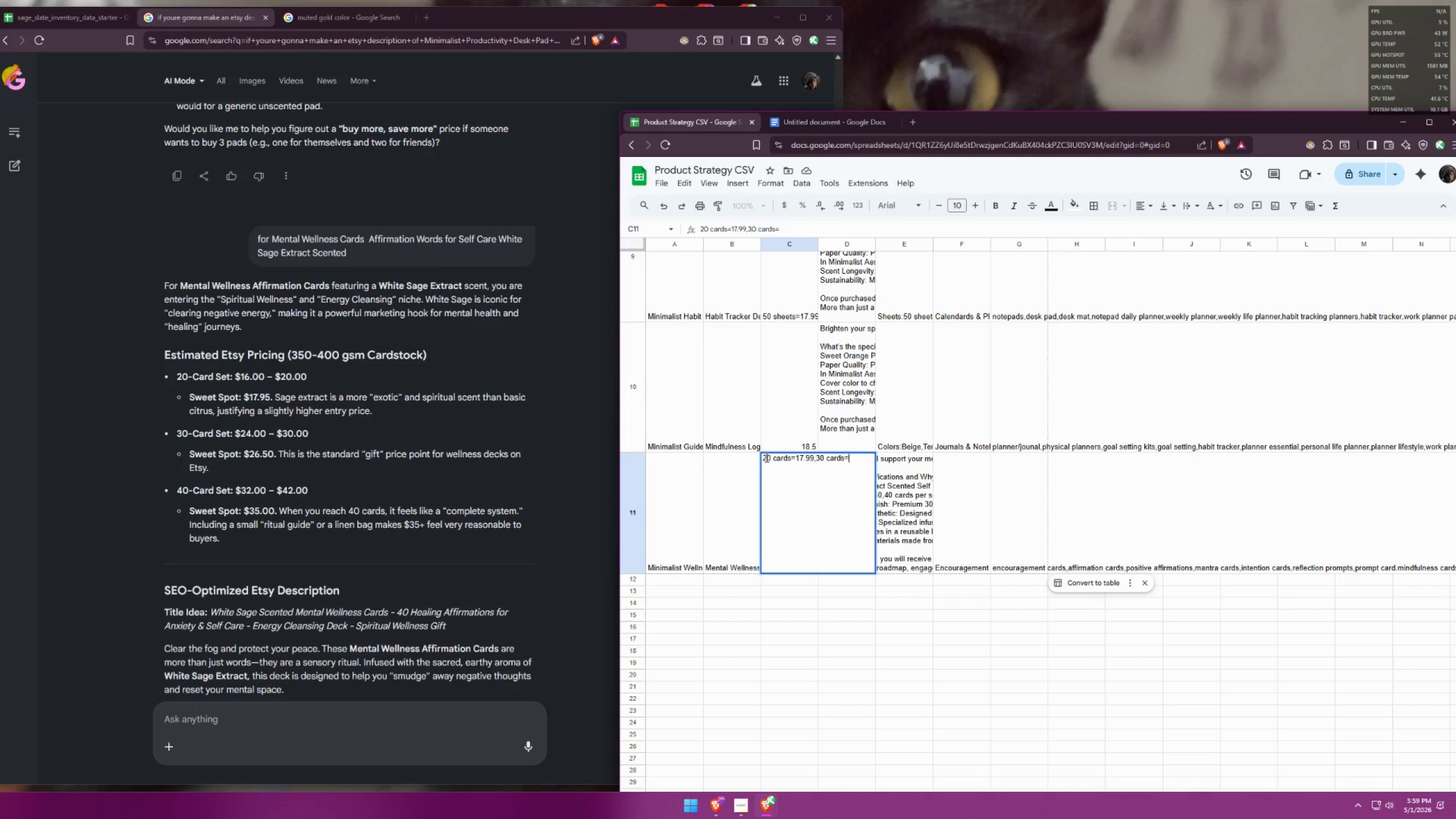 
type(26.50,3)
key(Backspace)
type(0)
key(Backspace)
type(40 cards=4)
key(Backspace)
type(4)
key(Backspace)
type(35)
 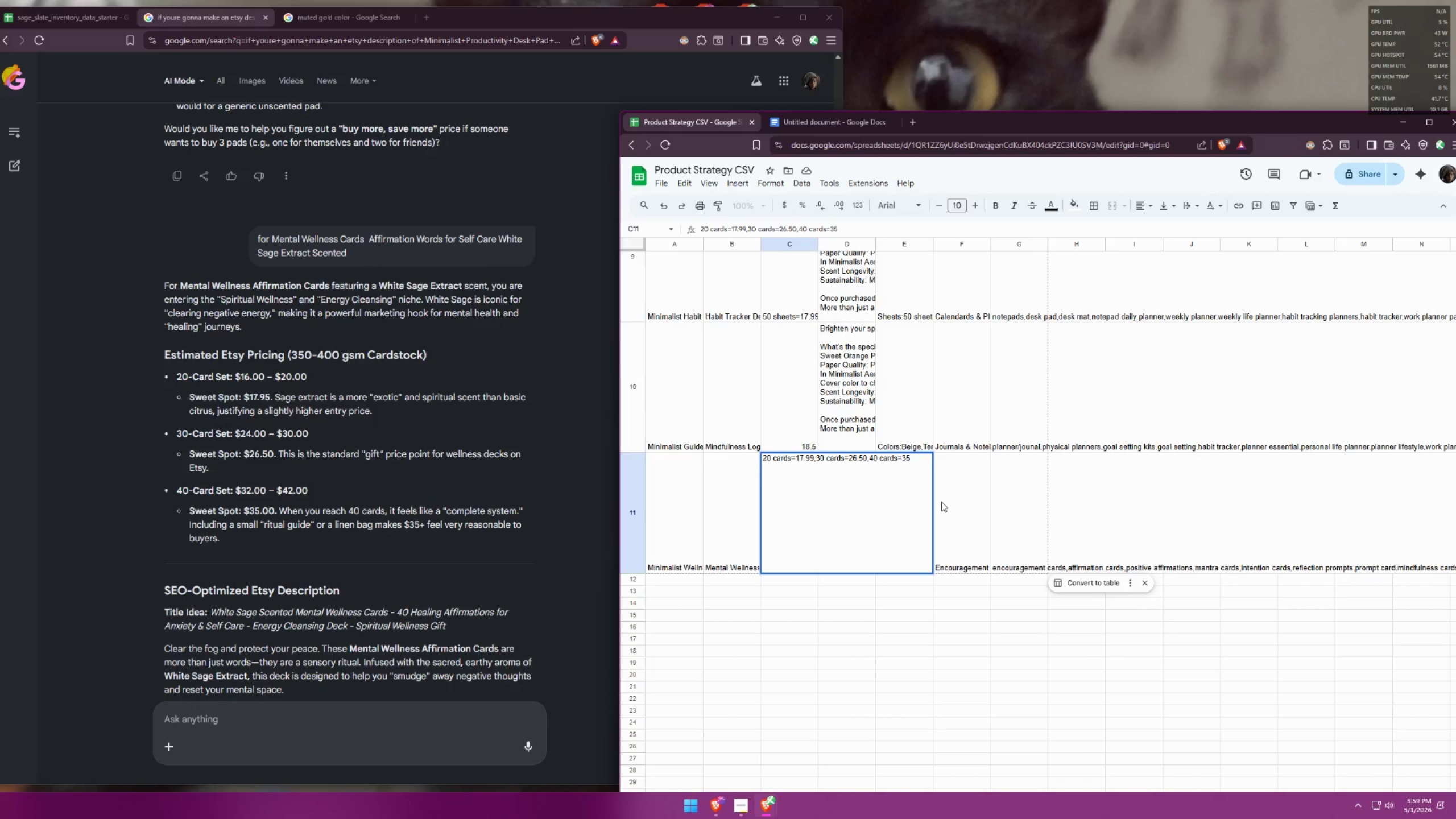 
double_click([790, 507])
 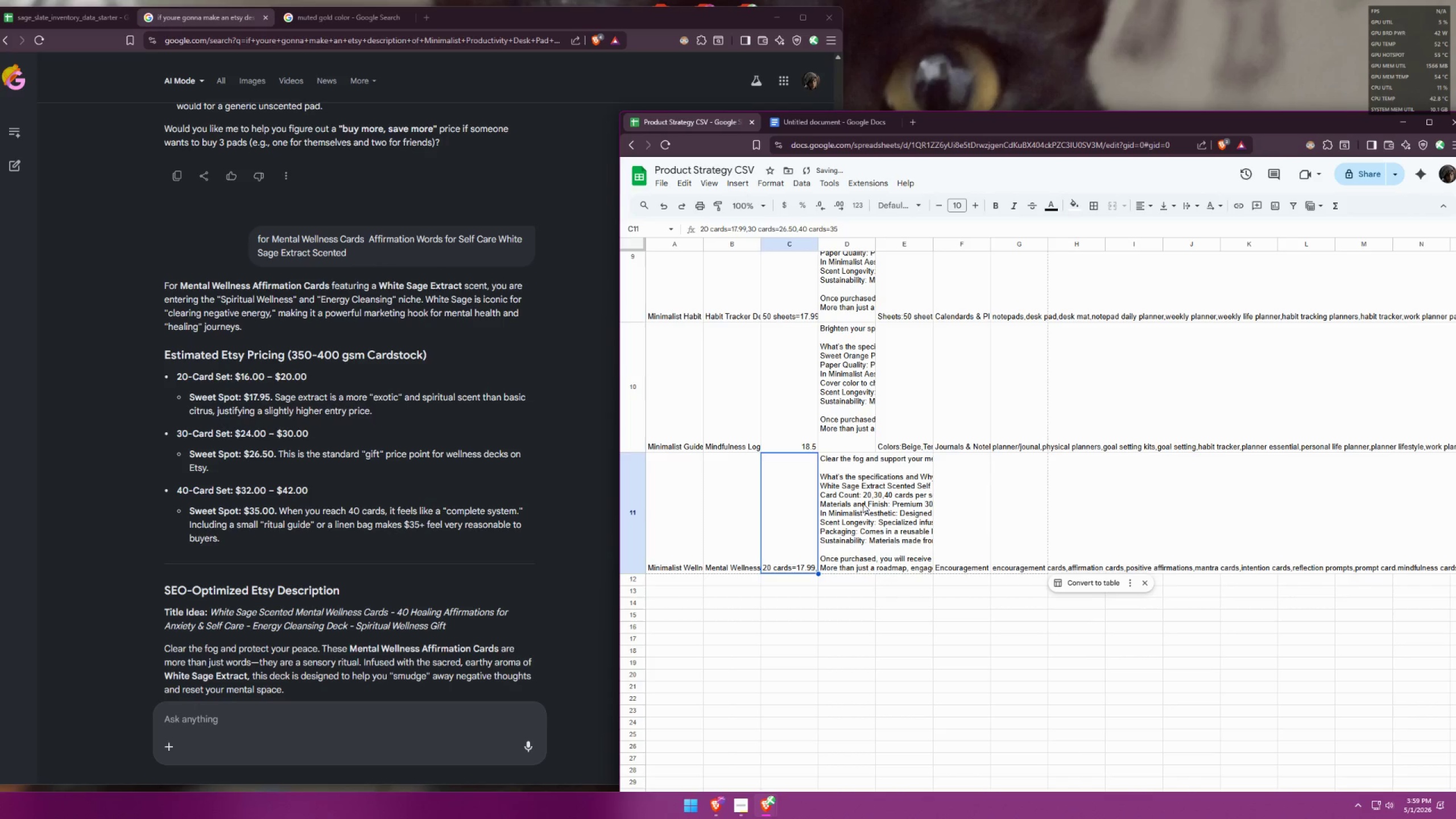 
double_click([863, 503])
 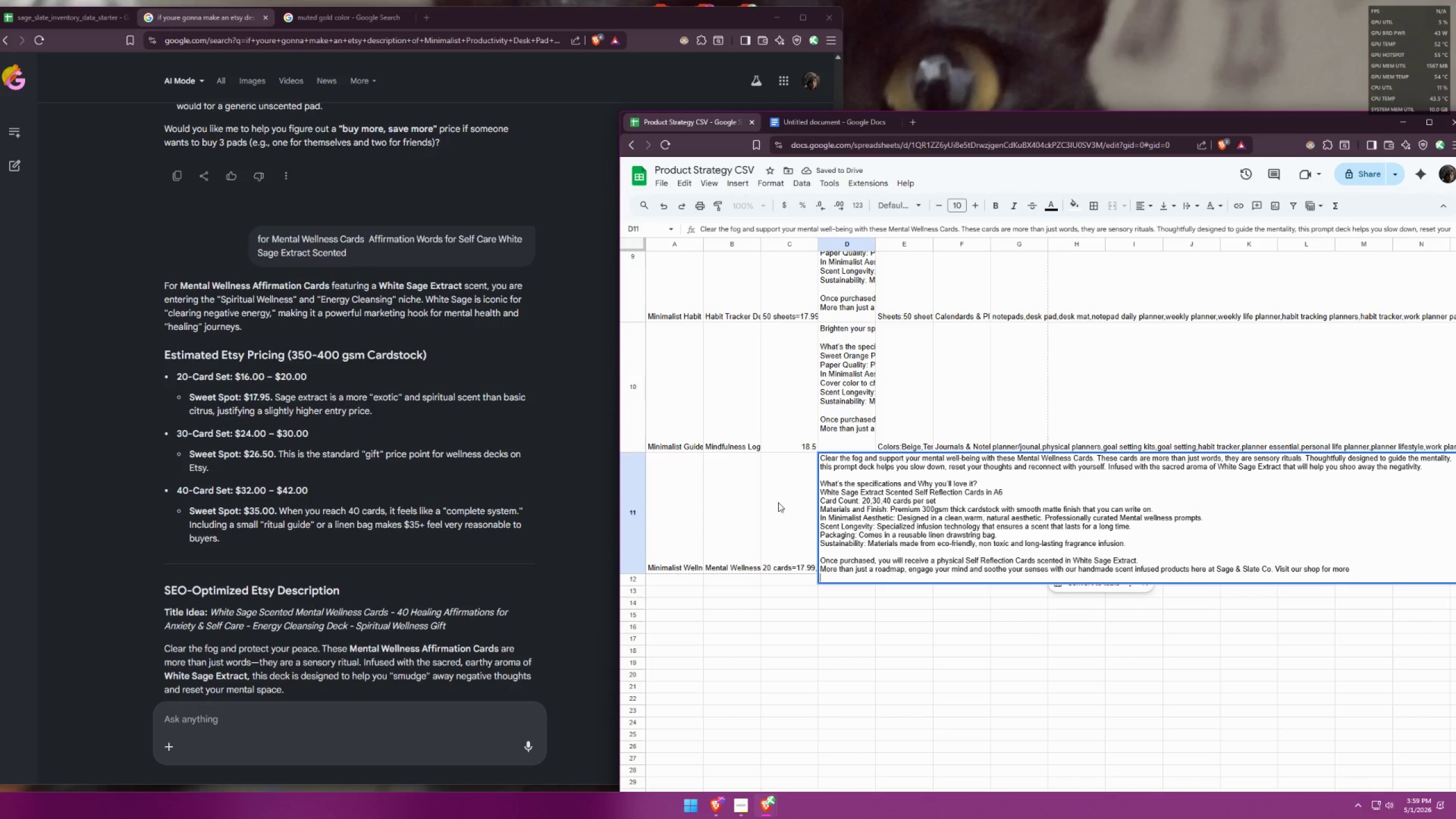 
double_click([805, 496])
 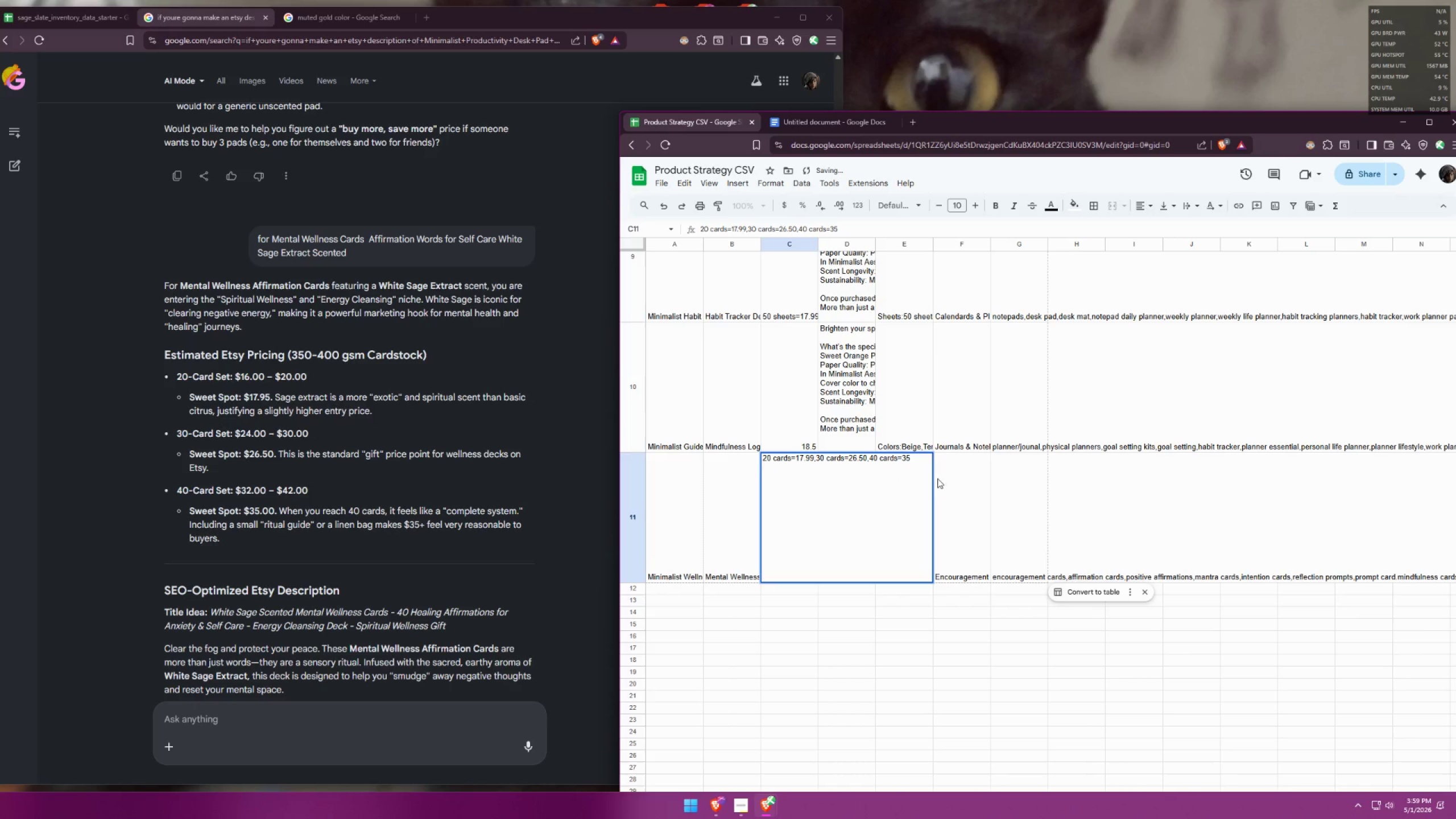 
left_click([942, 479])
 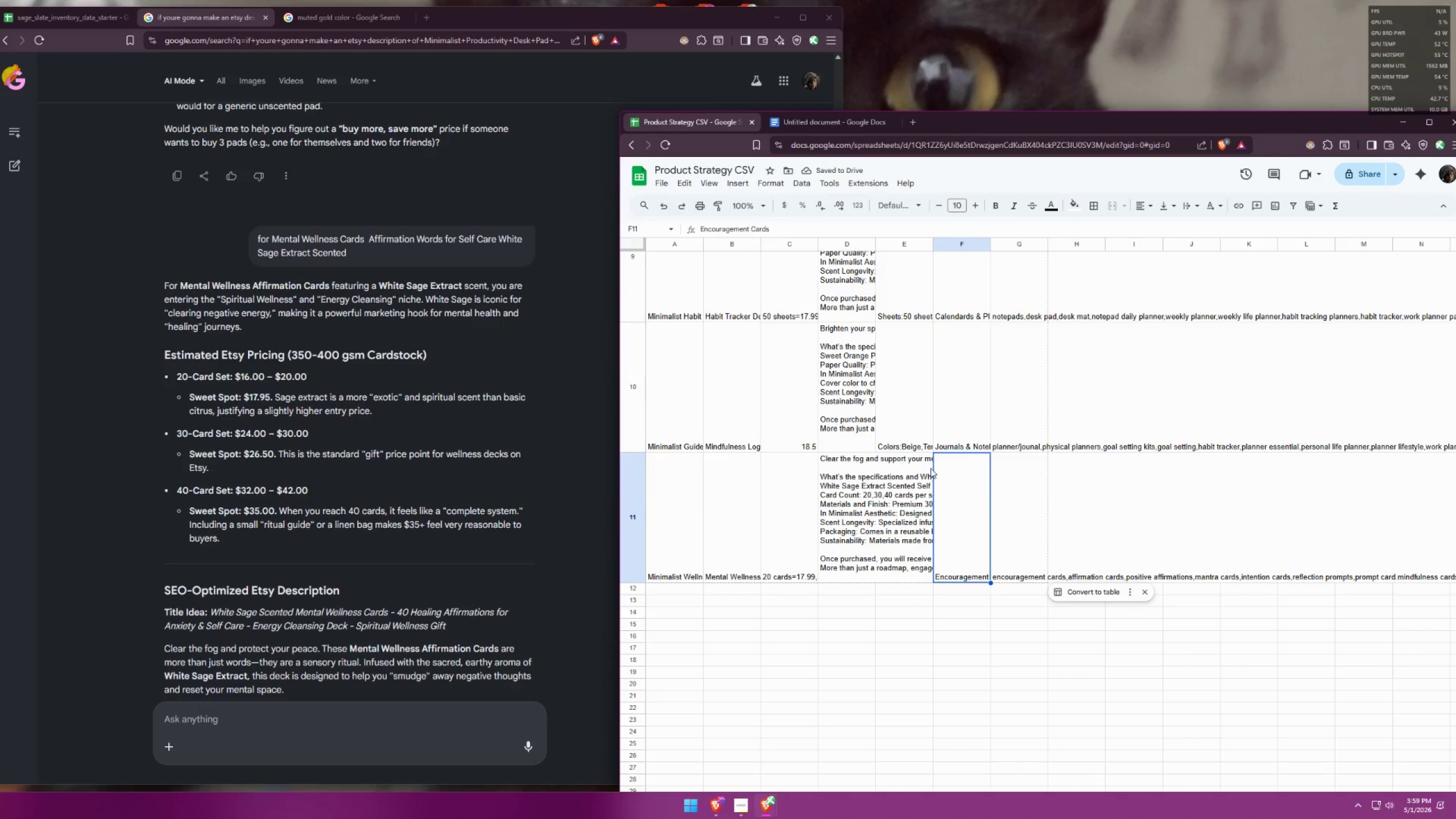 
scroll: coordinate [923, 455], scroll_direction: up, amount: 5.0
 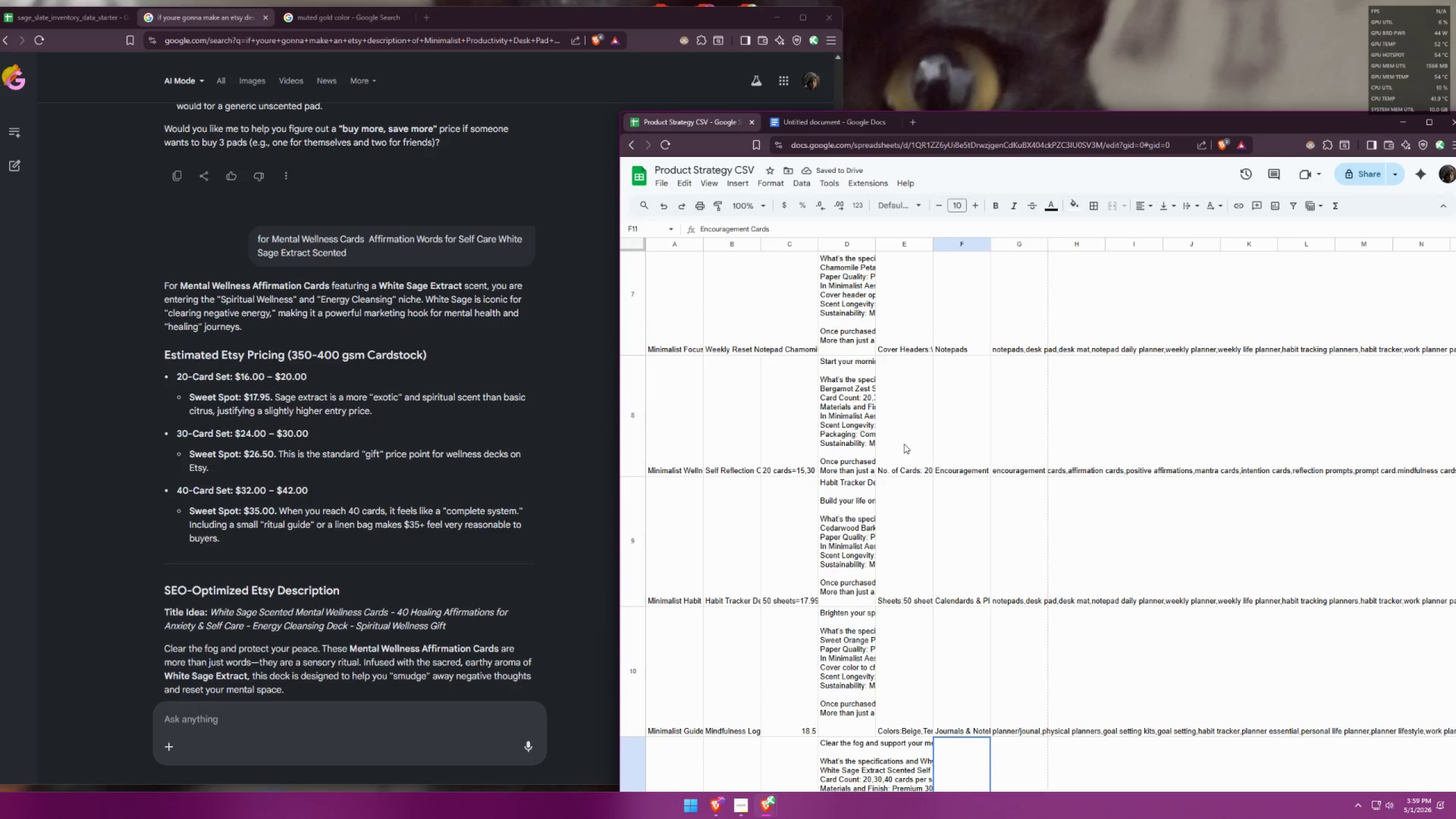 
left_click([904, 444])
 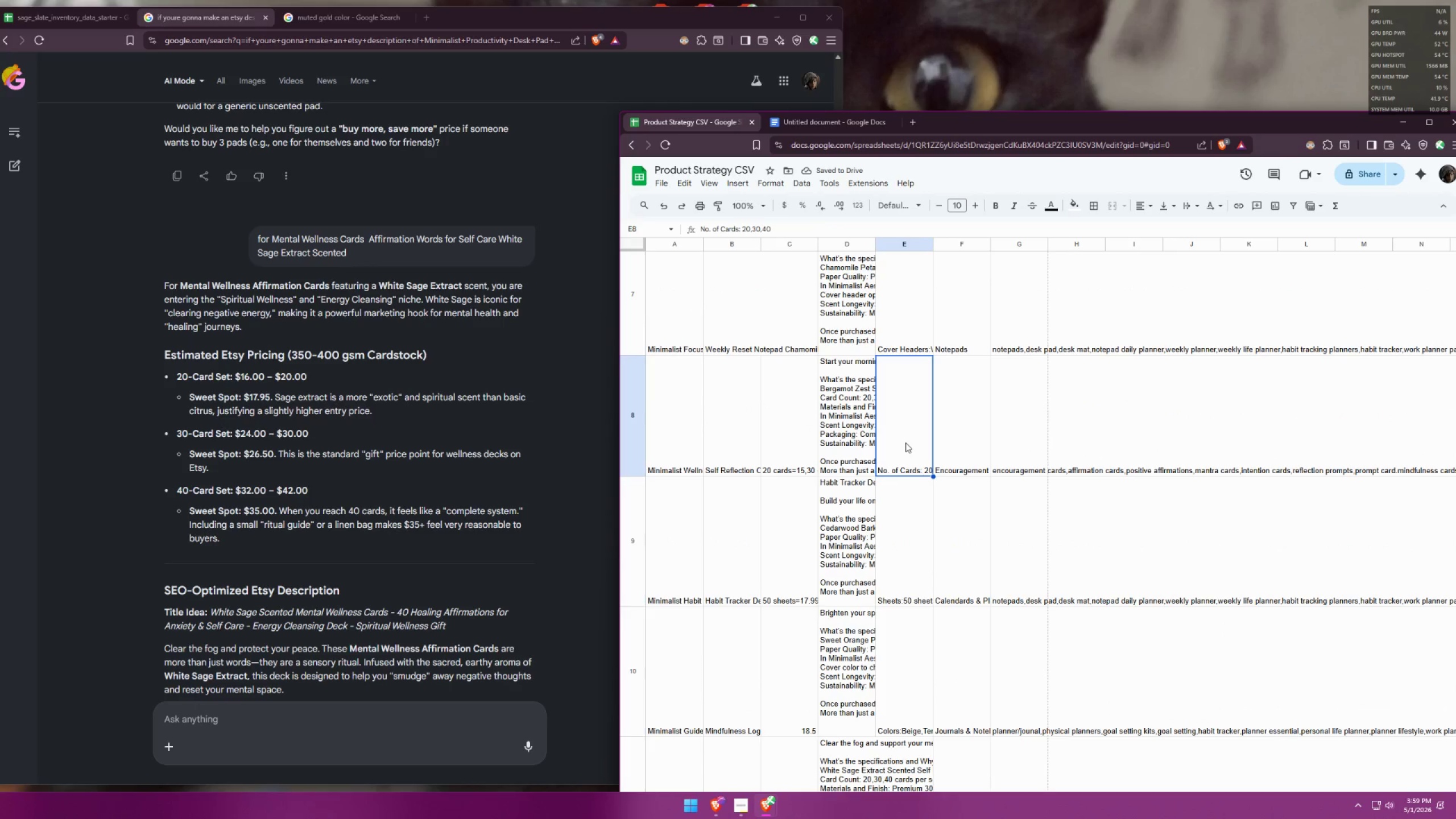 
key(Control+ControlLeft)
 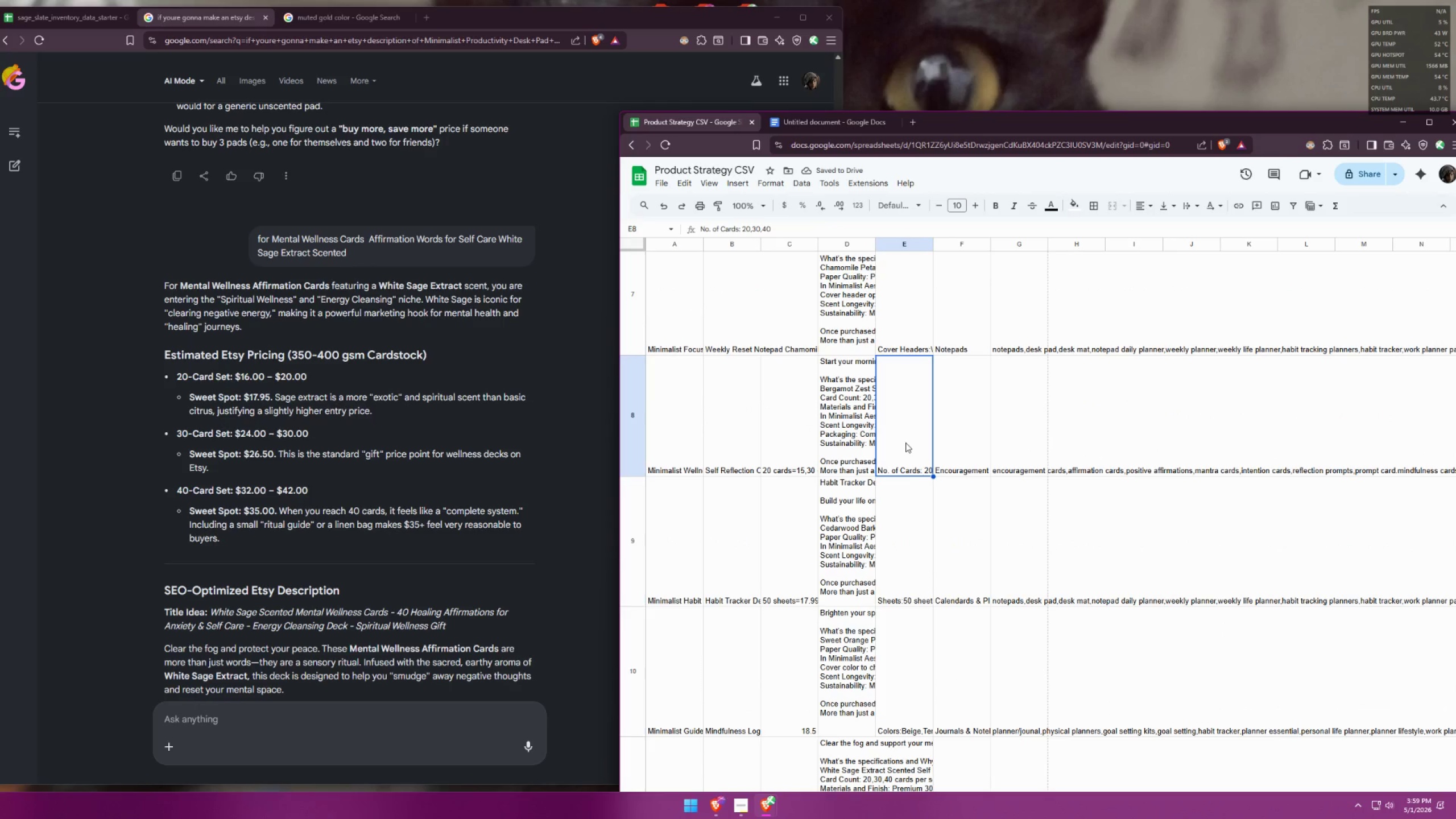 
key(Control+C)
 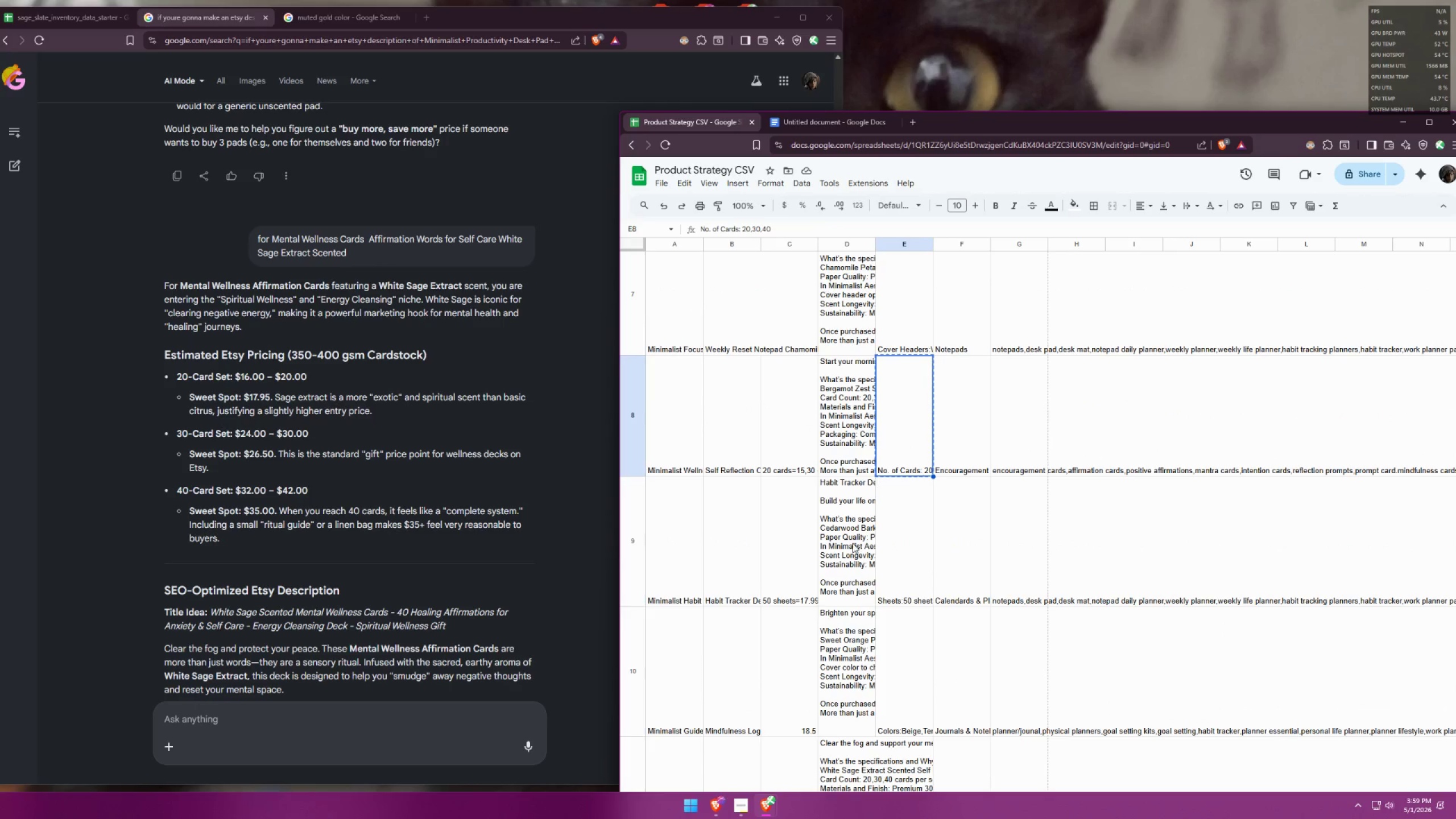 
left_click([901, 489])
 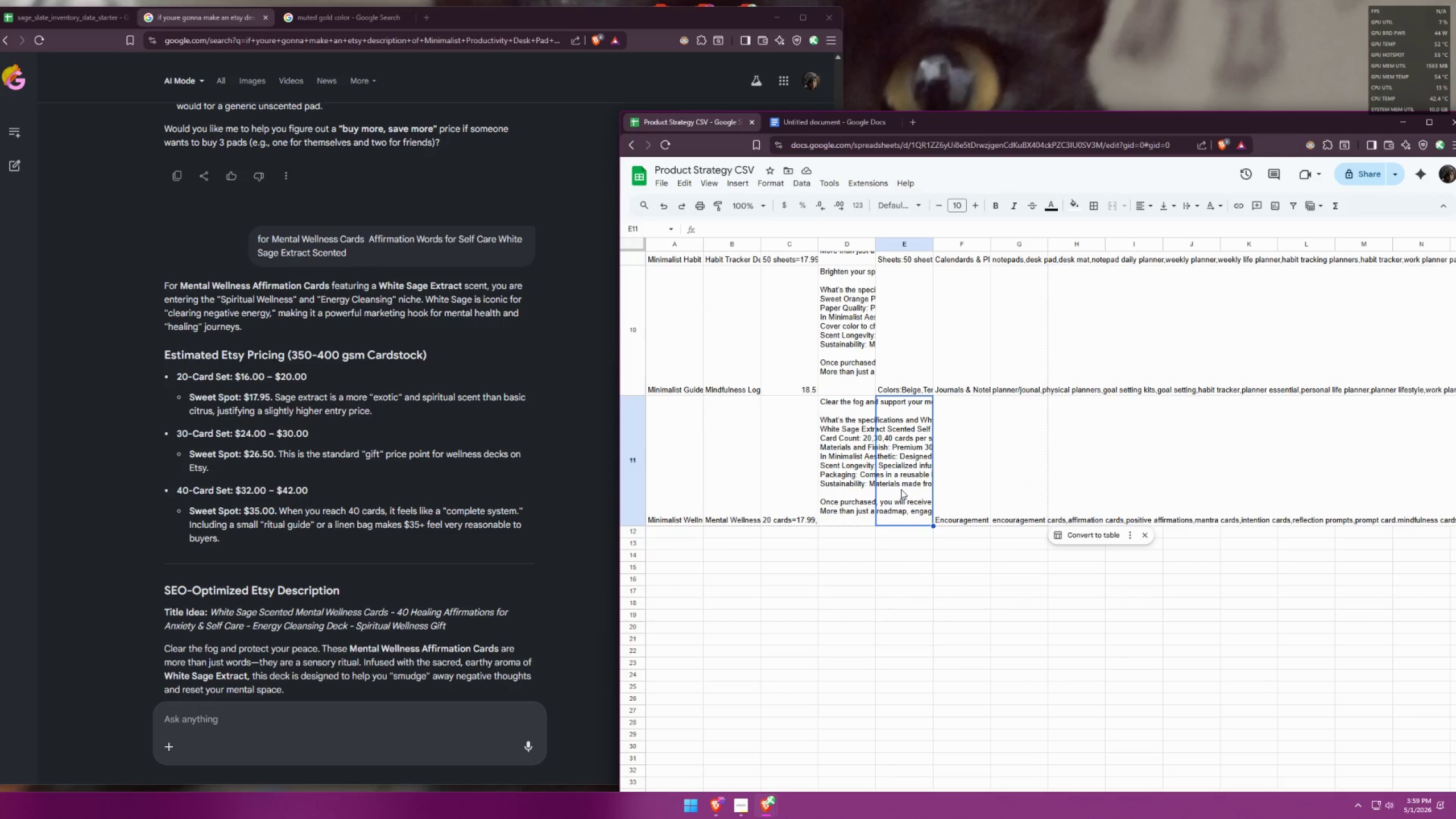 
scroll: coordinate [900, 578], scroll_direction: down, amount: 6.0
 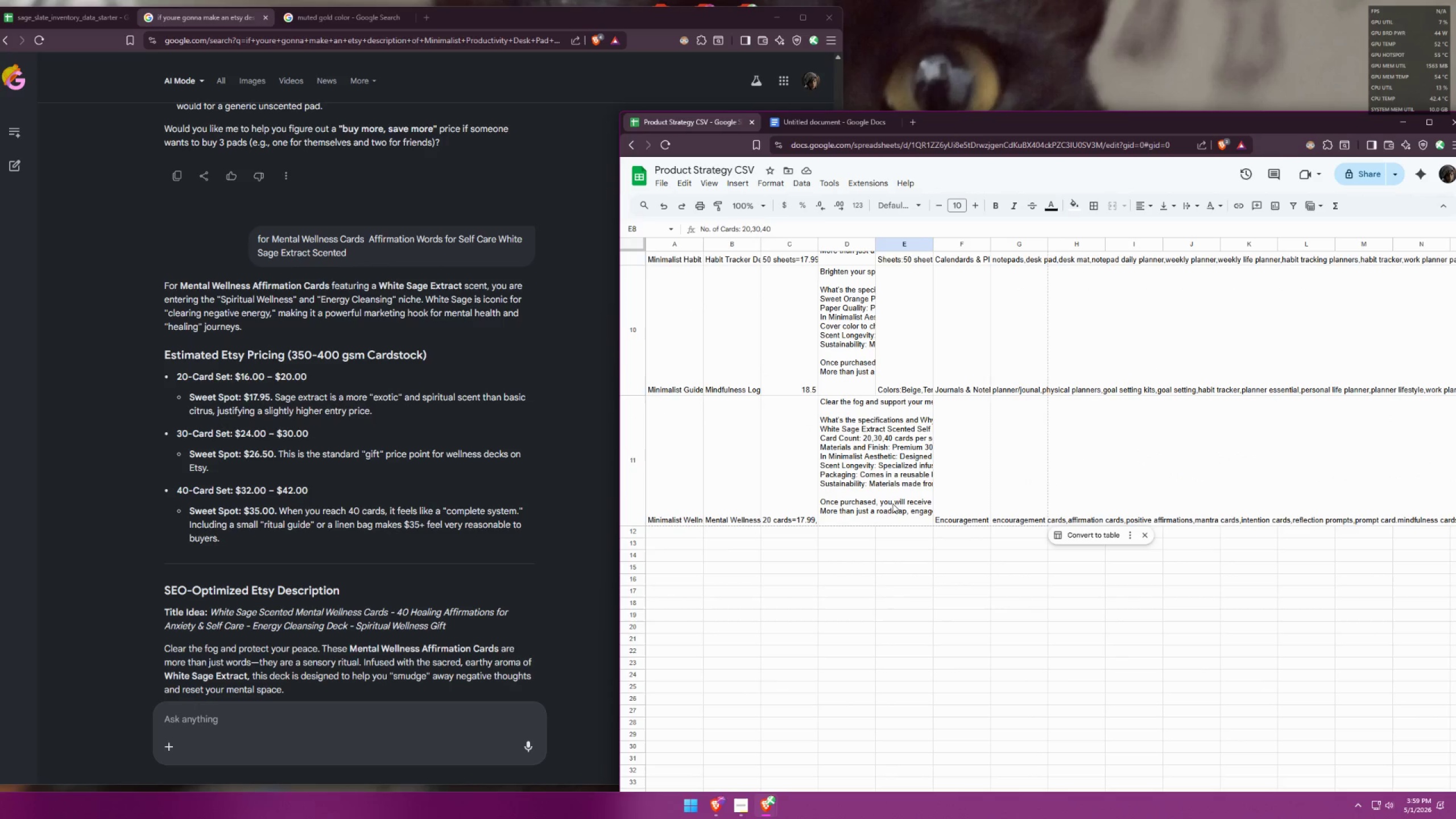 
double_click([901, 489])
 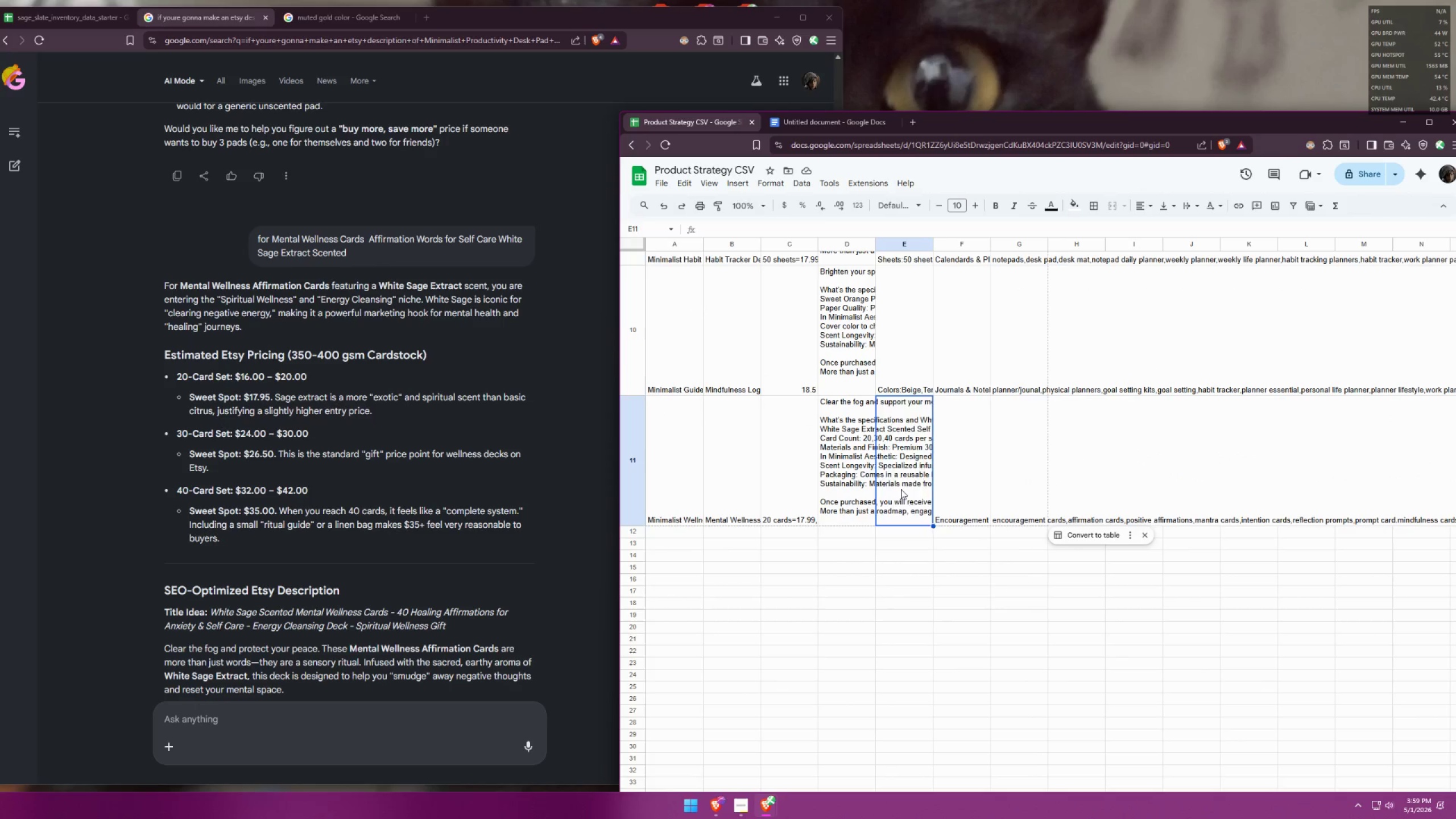 
key(Control+ControlLeft)
 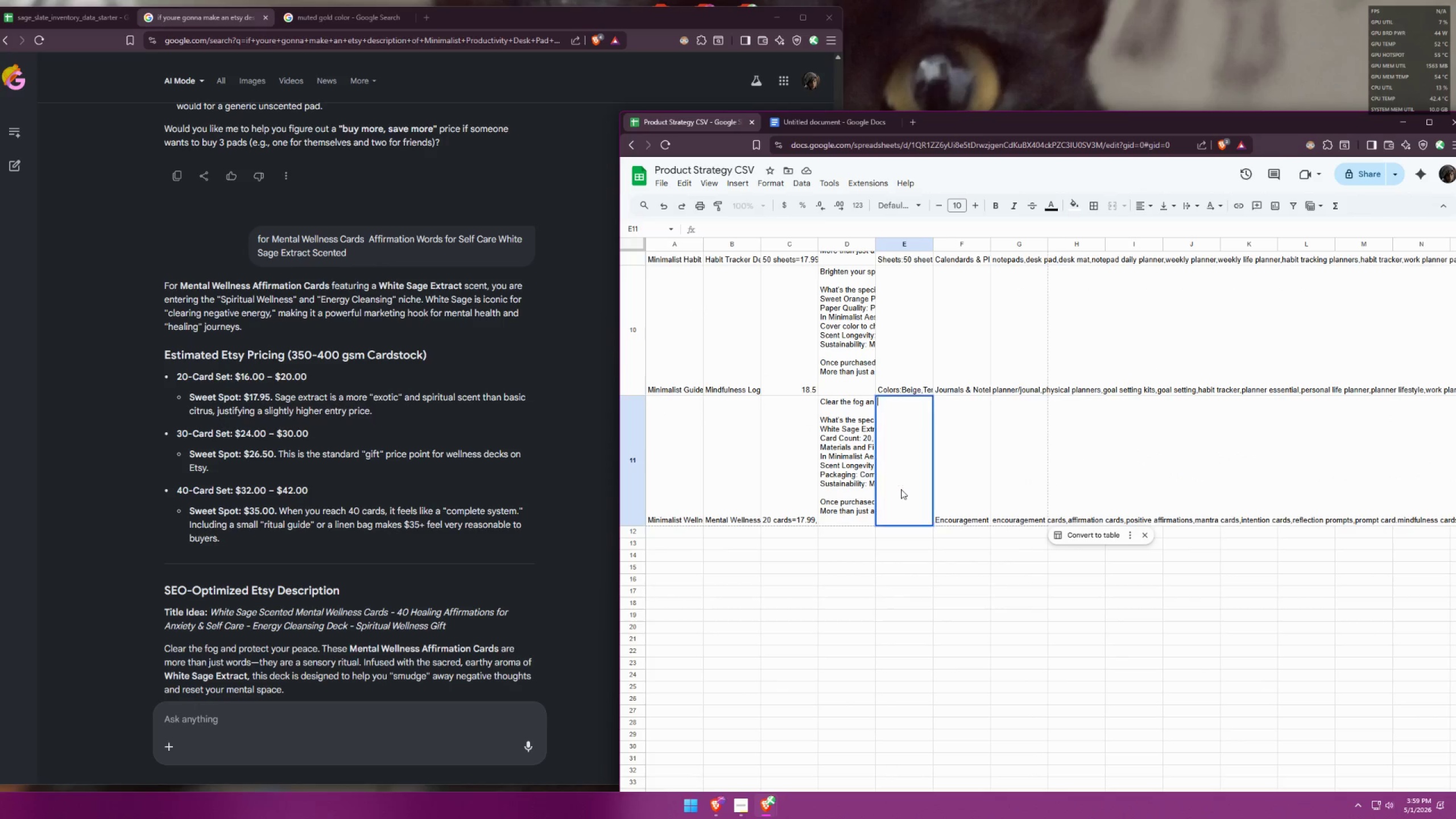 
key(Control+V)
 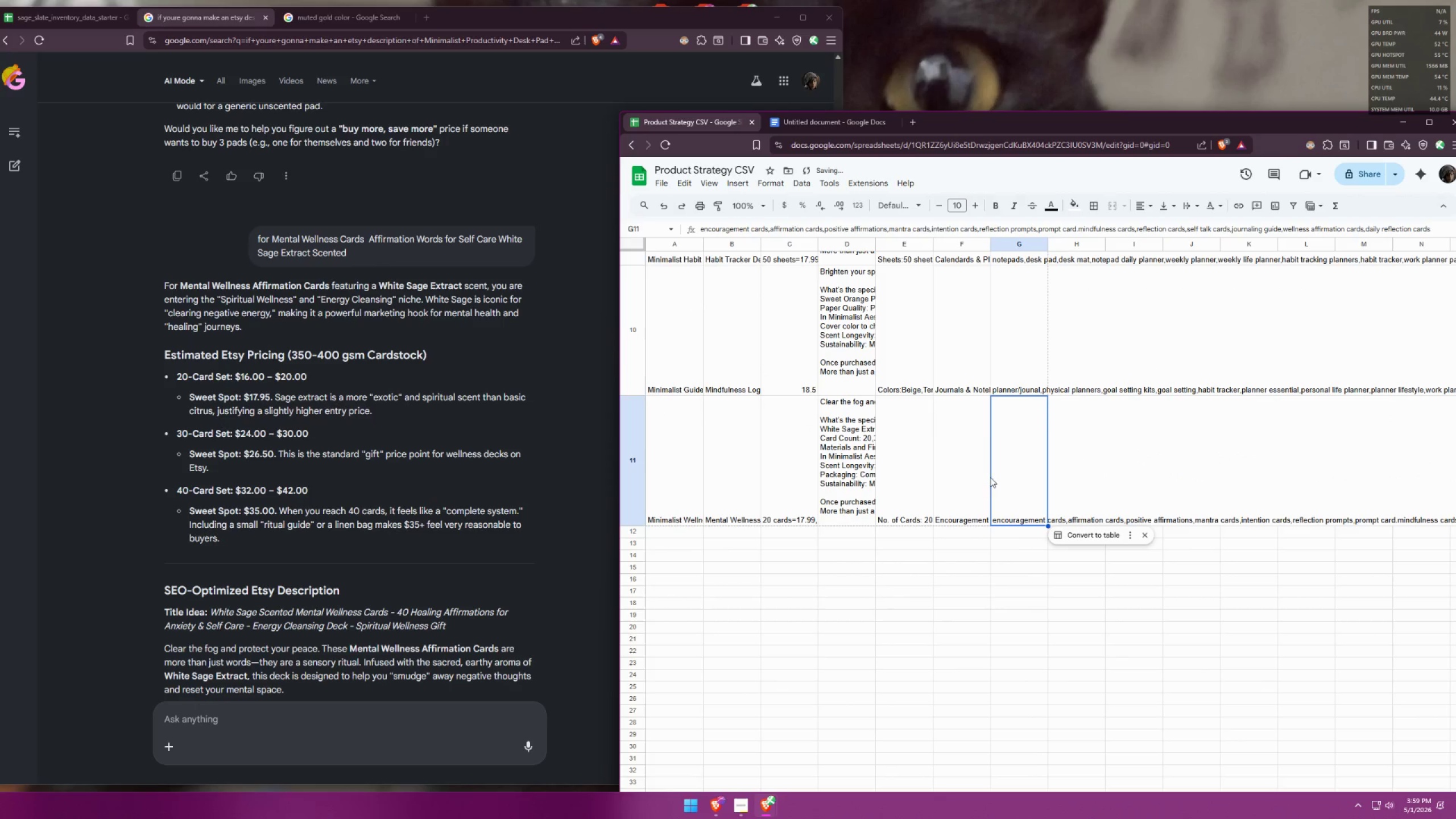 
left_click([956, 492])
 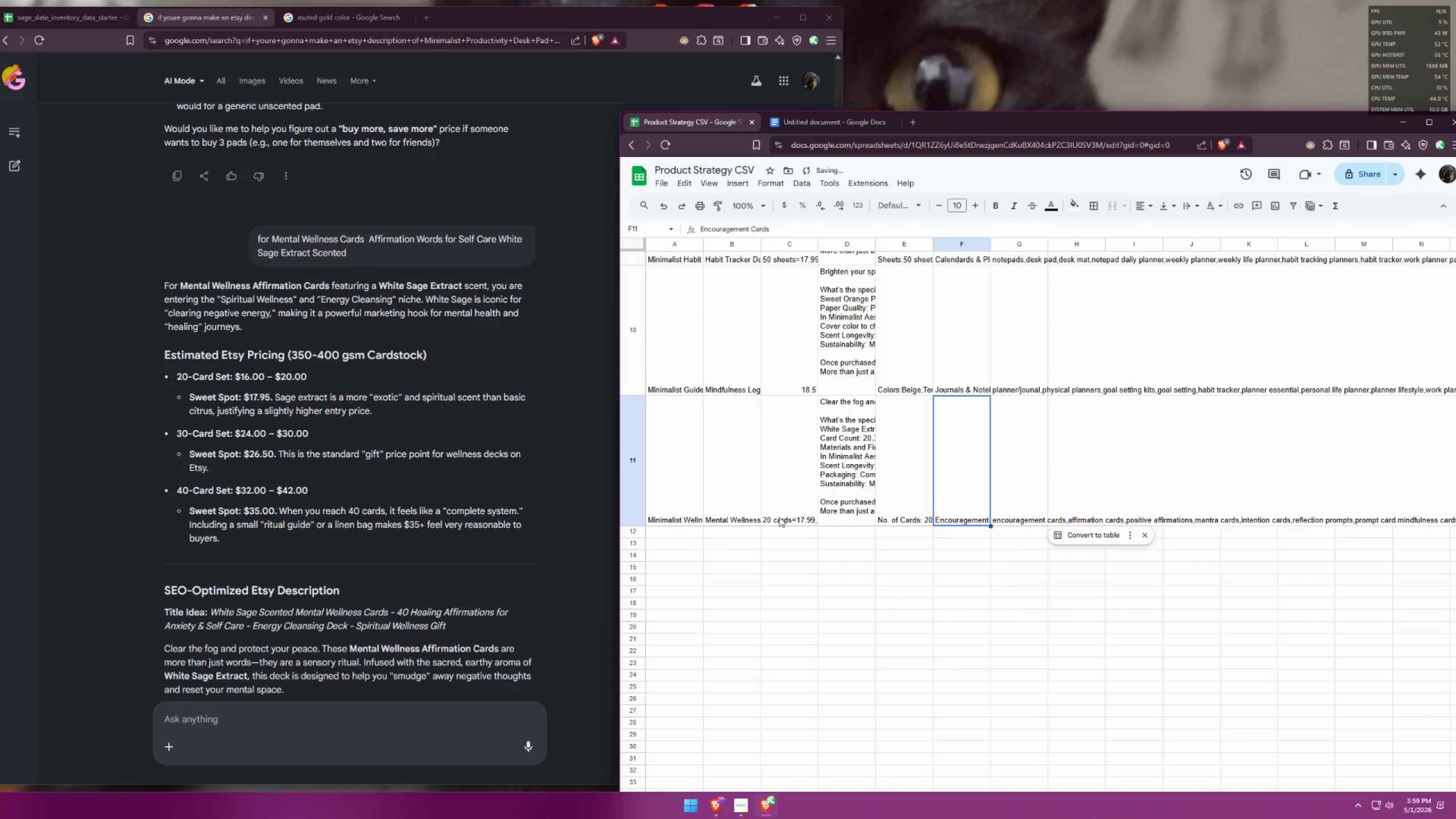 
scroll: coordinate [787, 473], scroll_direction: up, amount: 13.0
 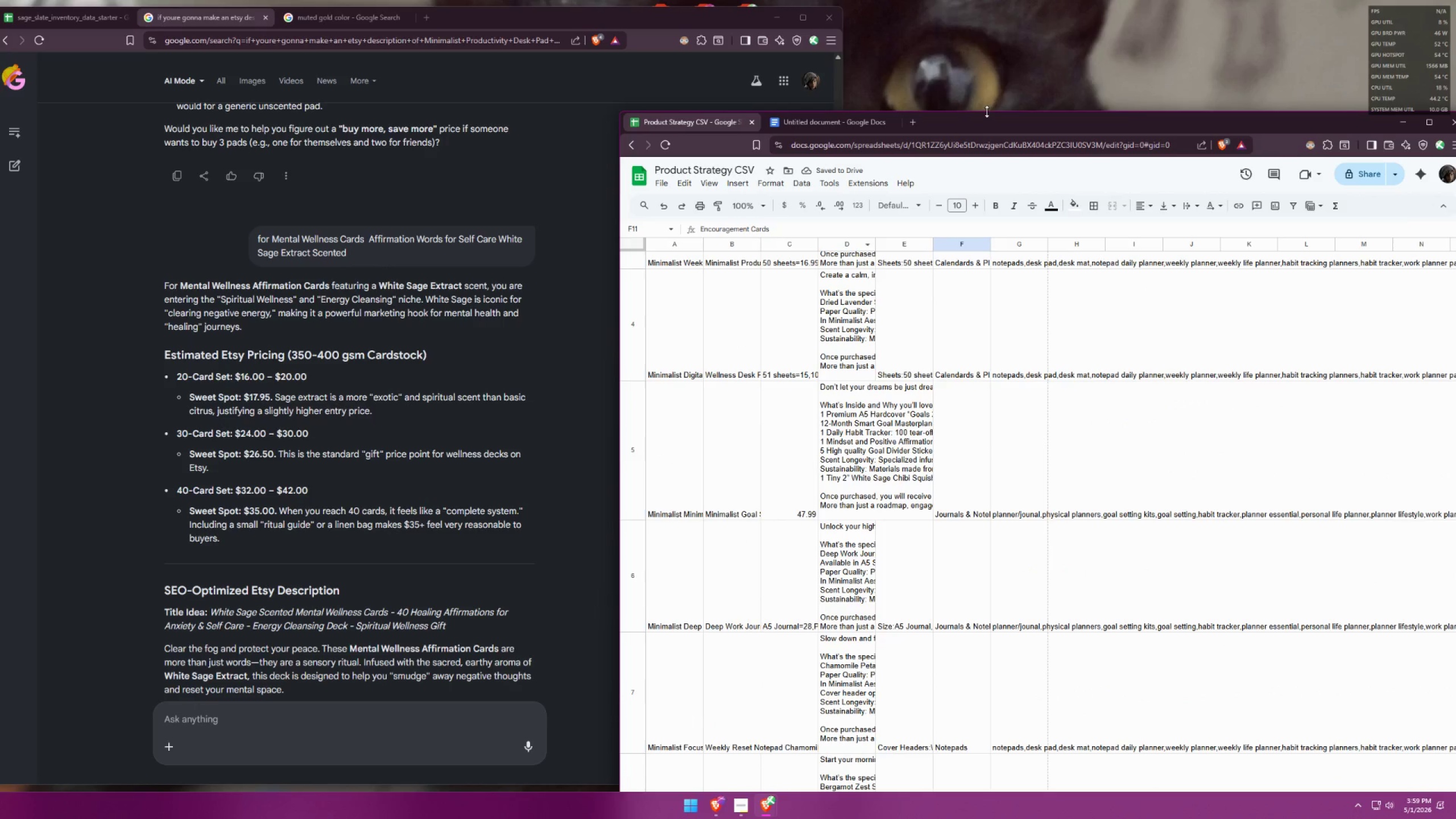 
left_click_drag(start_coordinate=[987, 111], to_coordinate=[983, 44])
 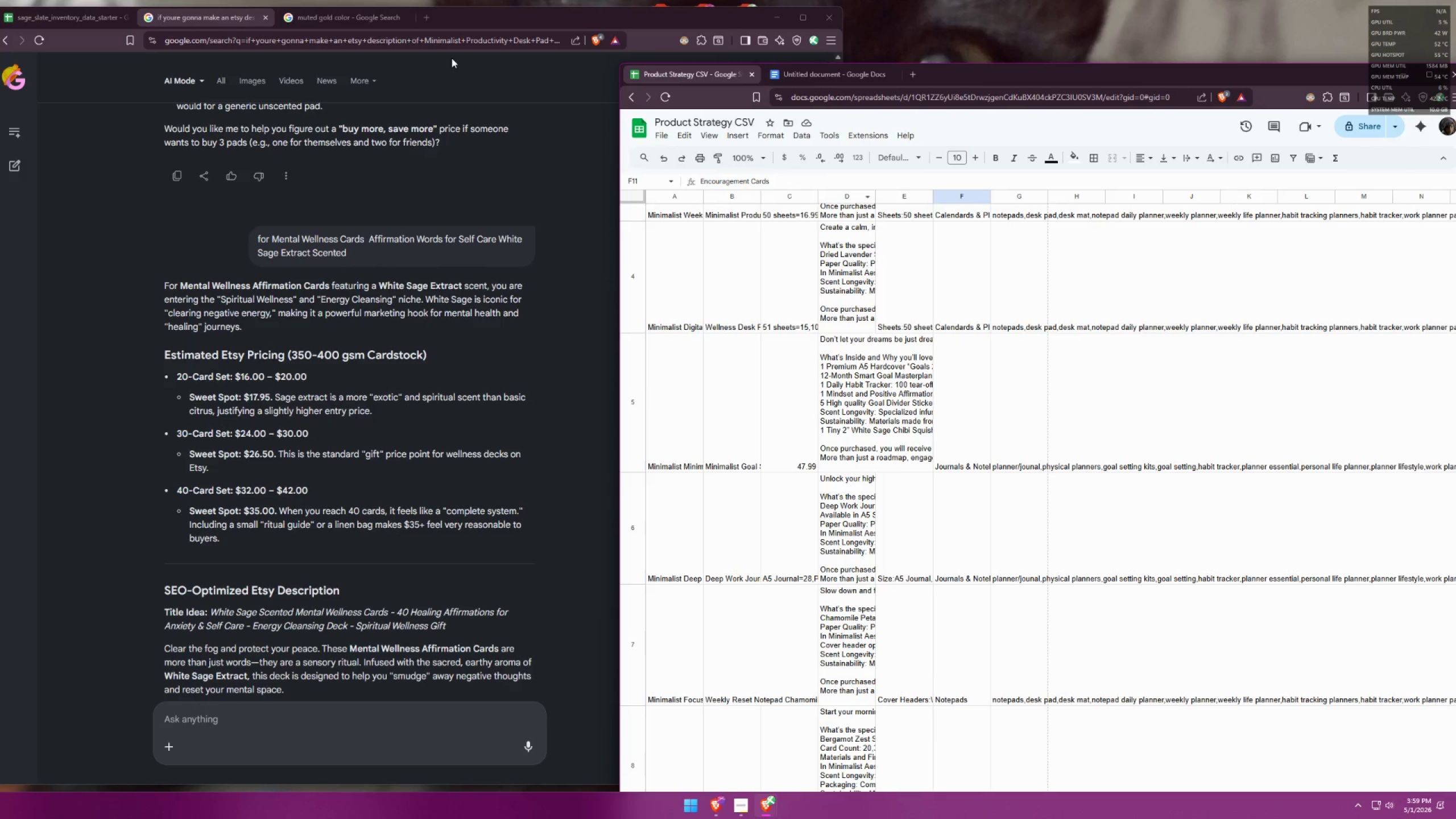 
wait(9.55)
 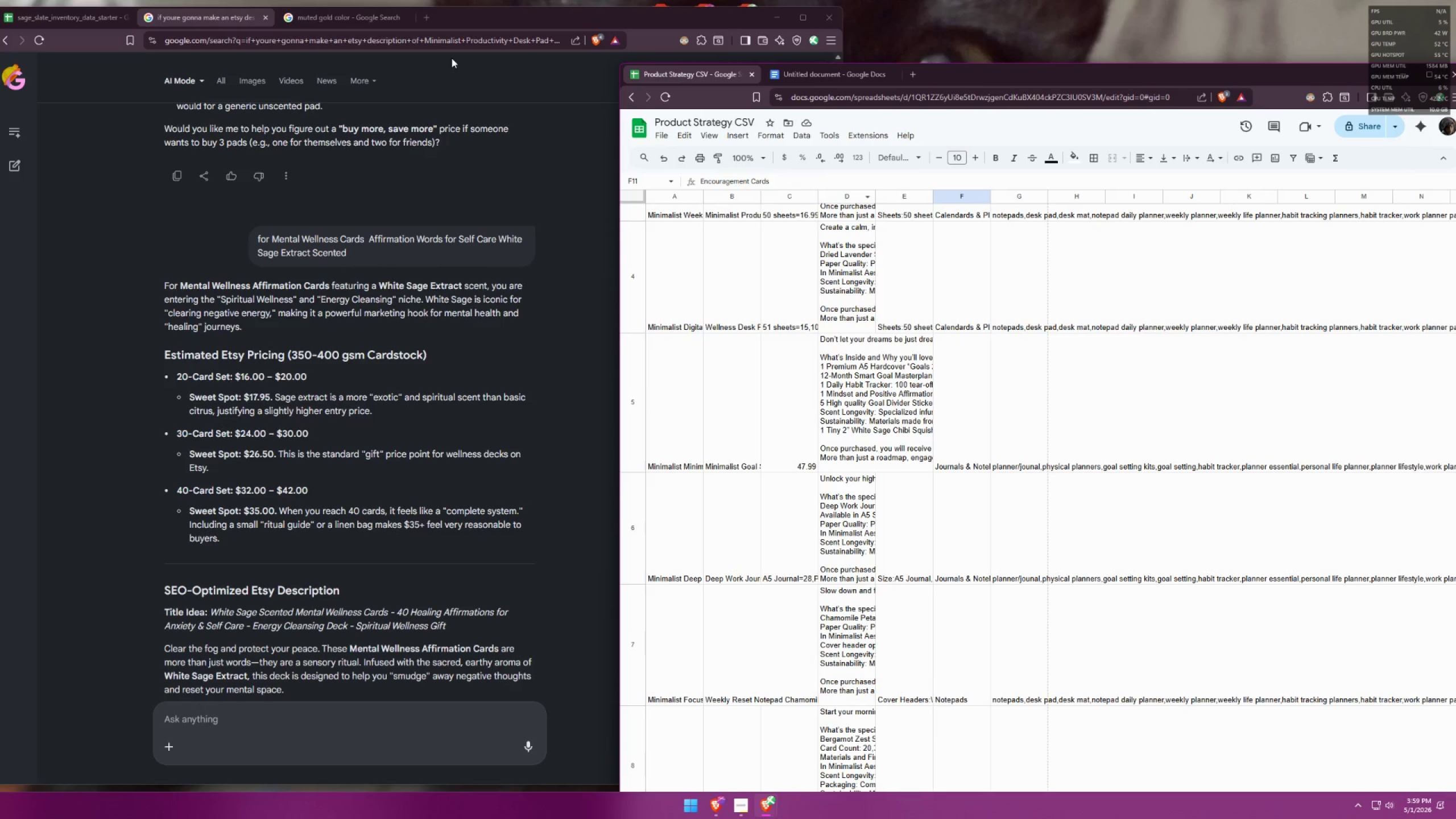 
left_click([740, 808])
 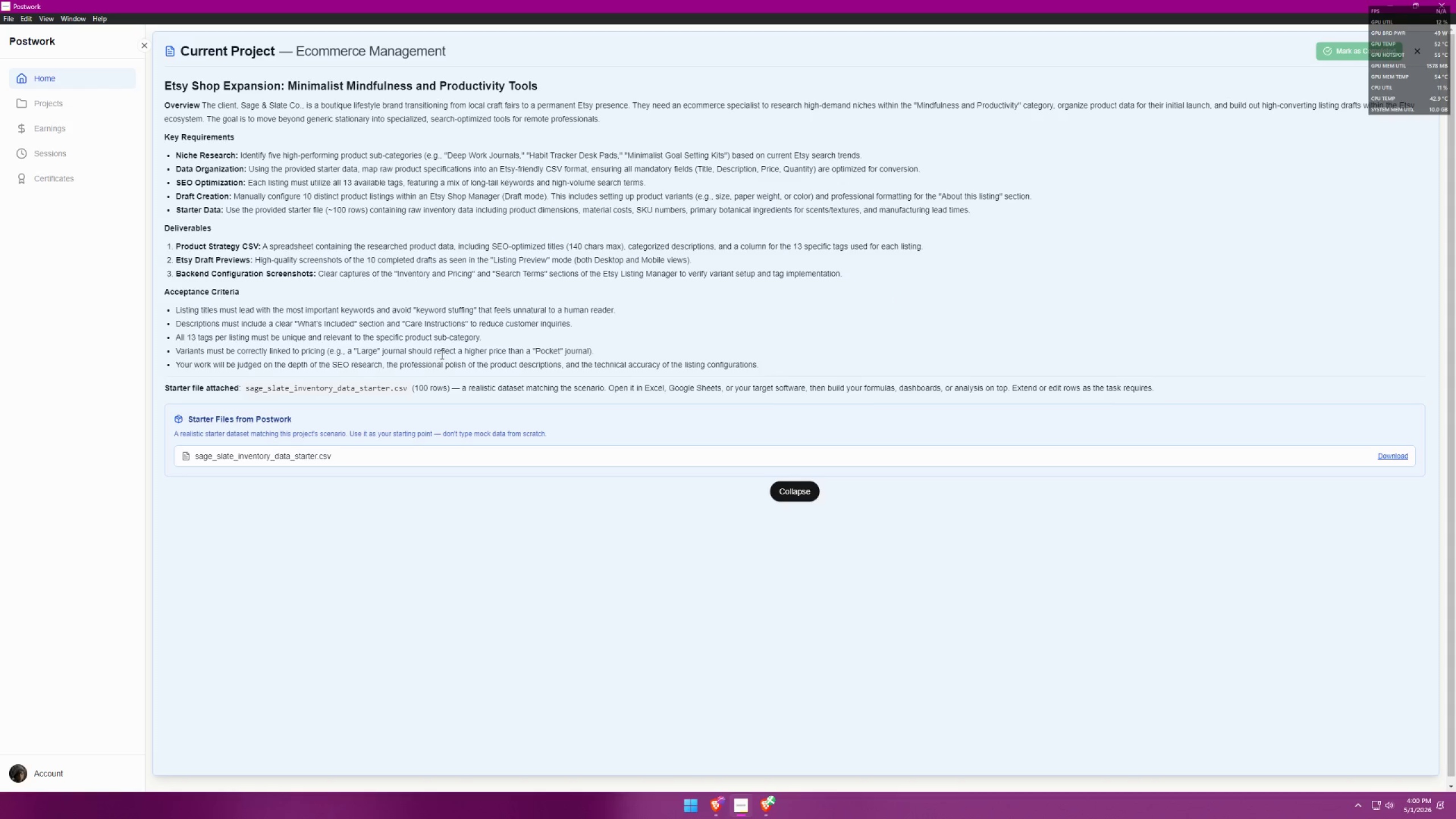 
wait(49.16)
 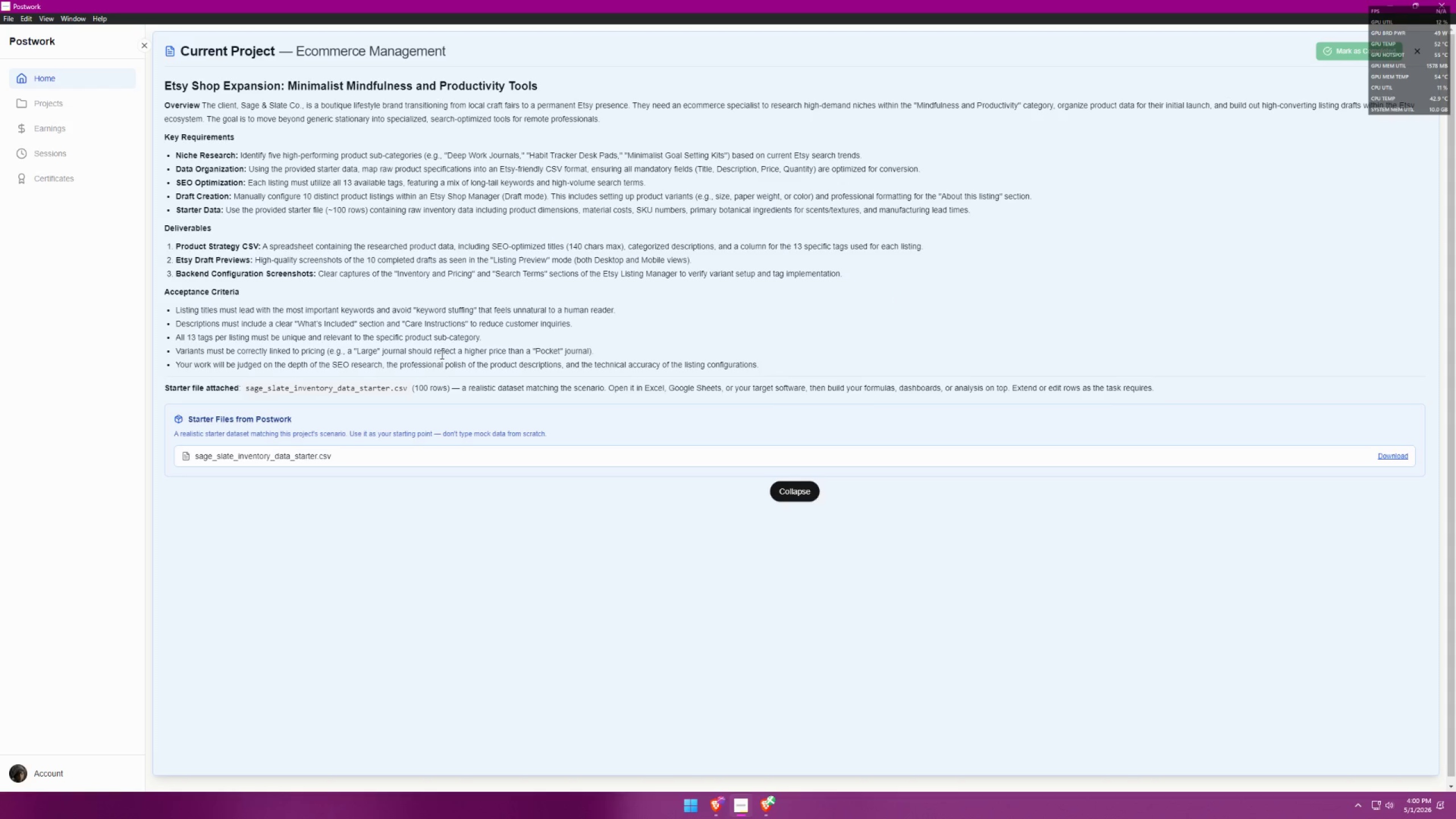 
scroll: coordinate [803, 441], scroll_direction: up, amount: 7.0
 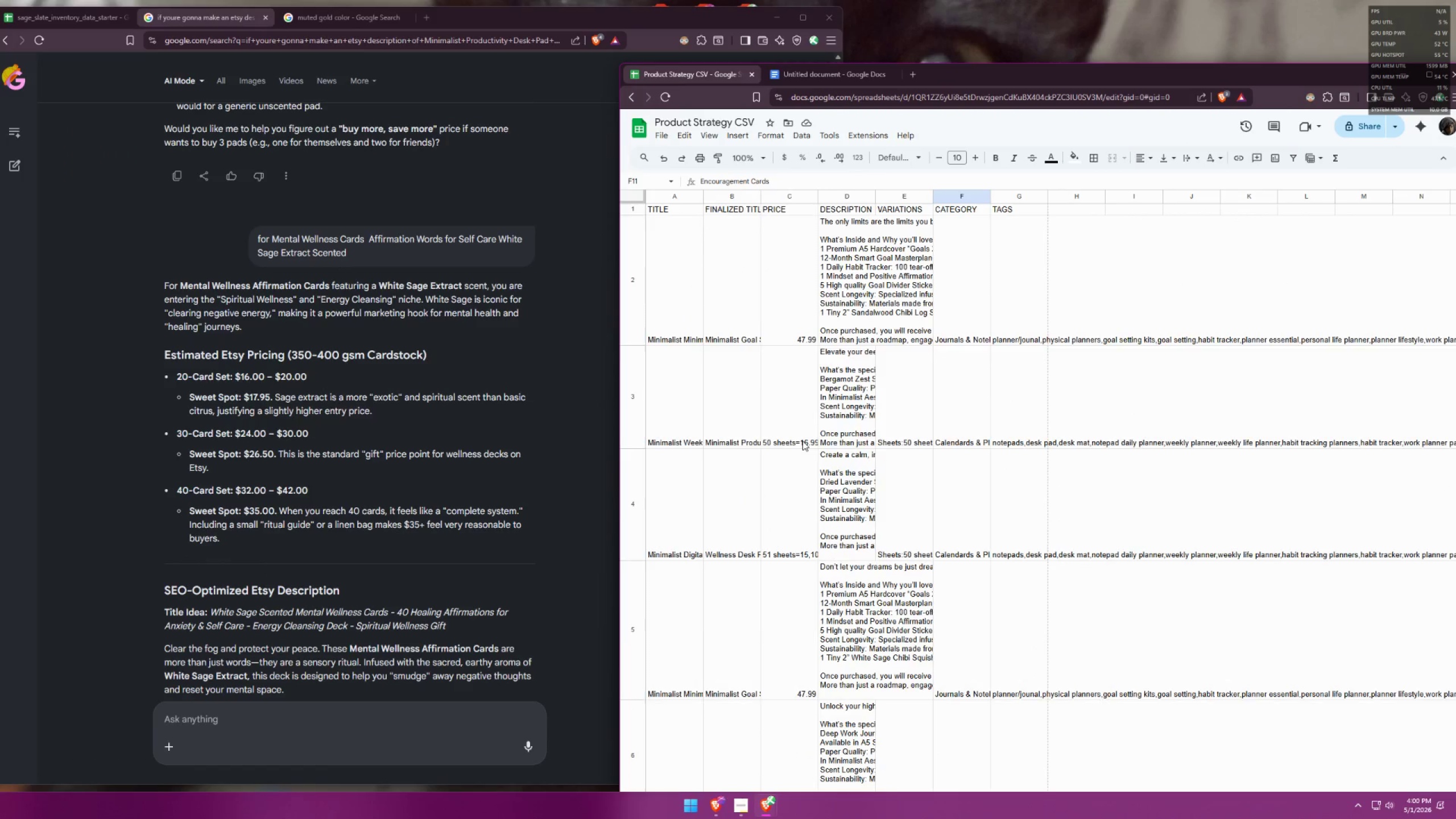 
scroll: coordinate [807, 415], scroll_direction: down, amount: 6.0
 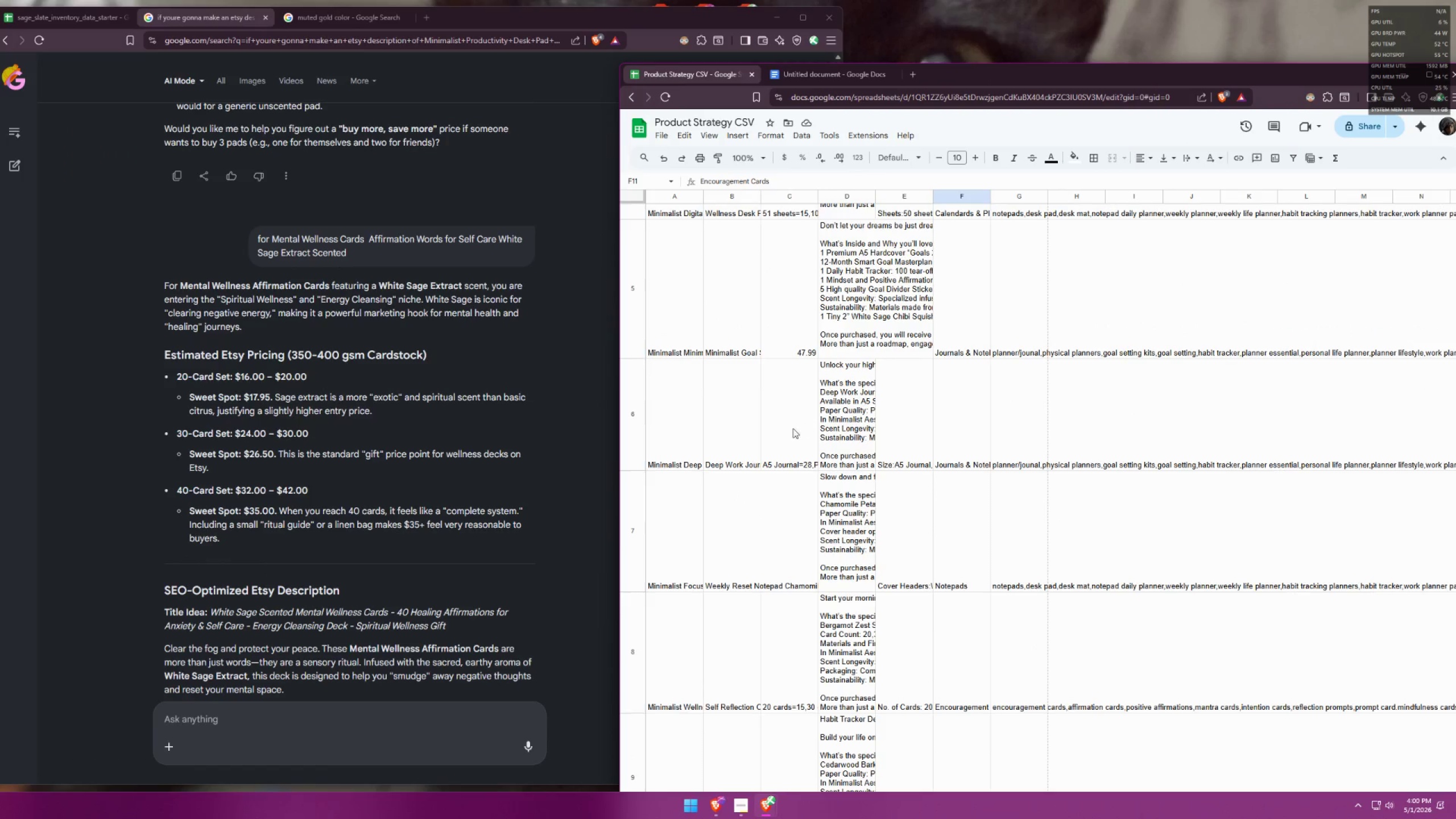 
double_click([786, 431])
 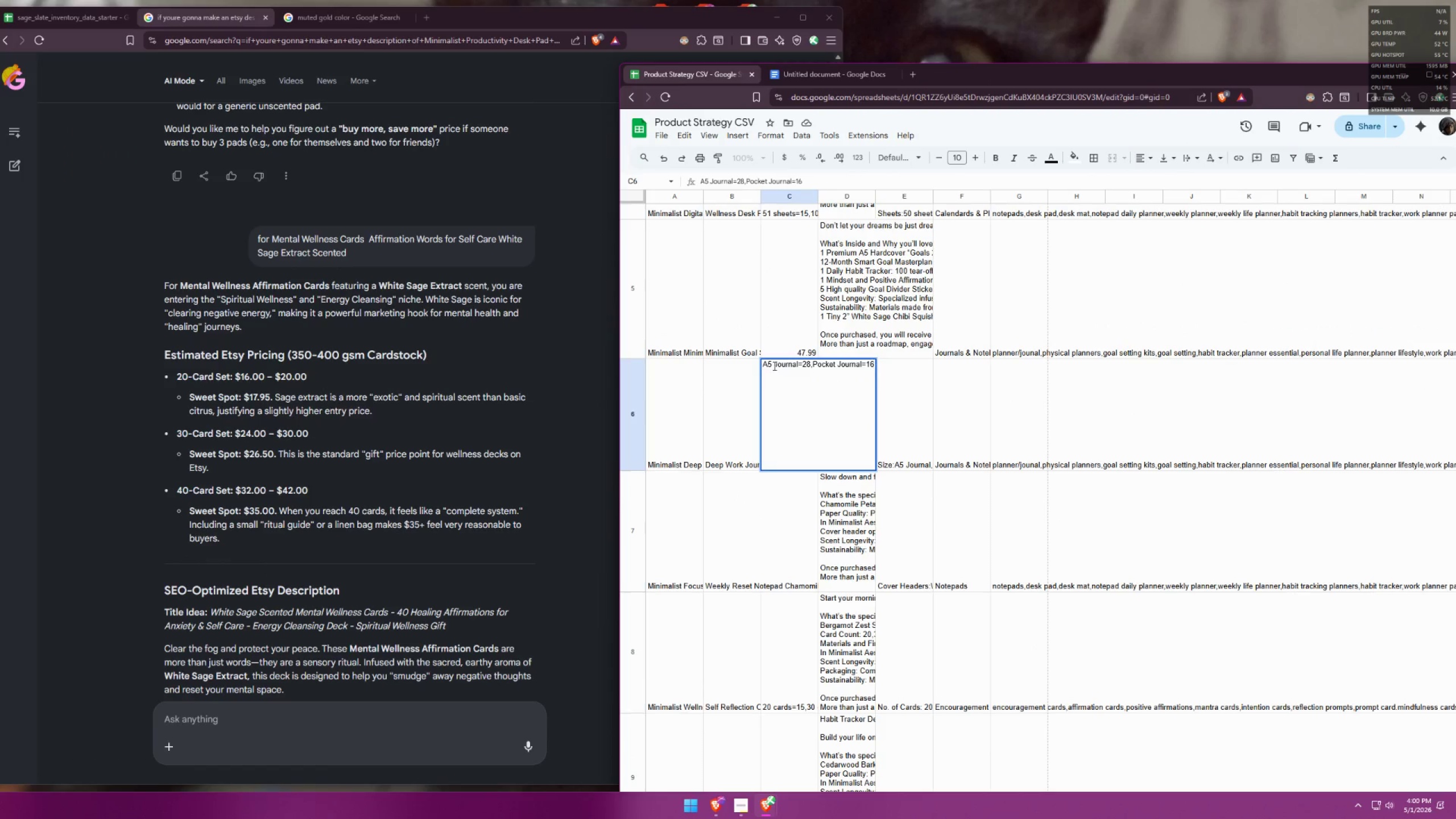 
left_click_drag(start_coordinate=[772, 363], to_coordinate=[764, 362])
 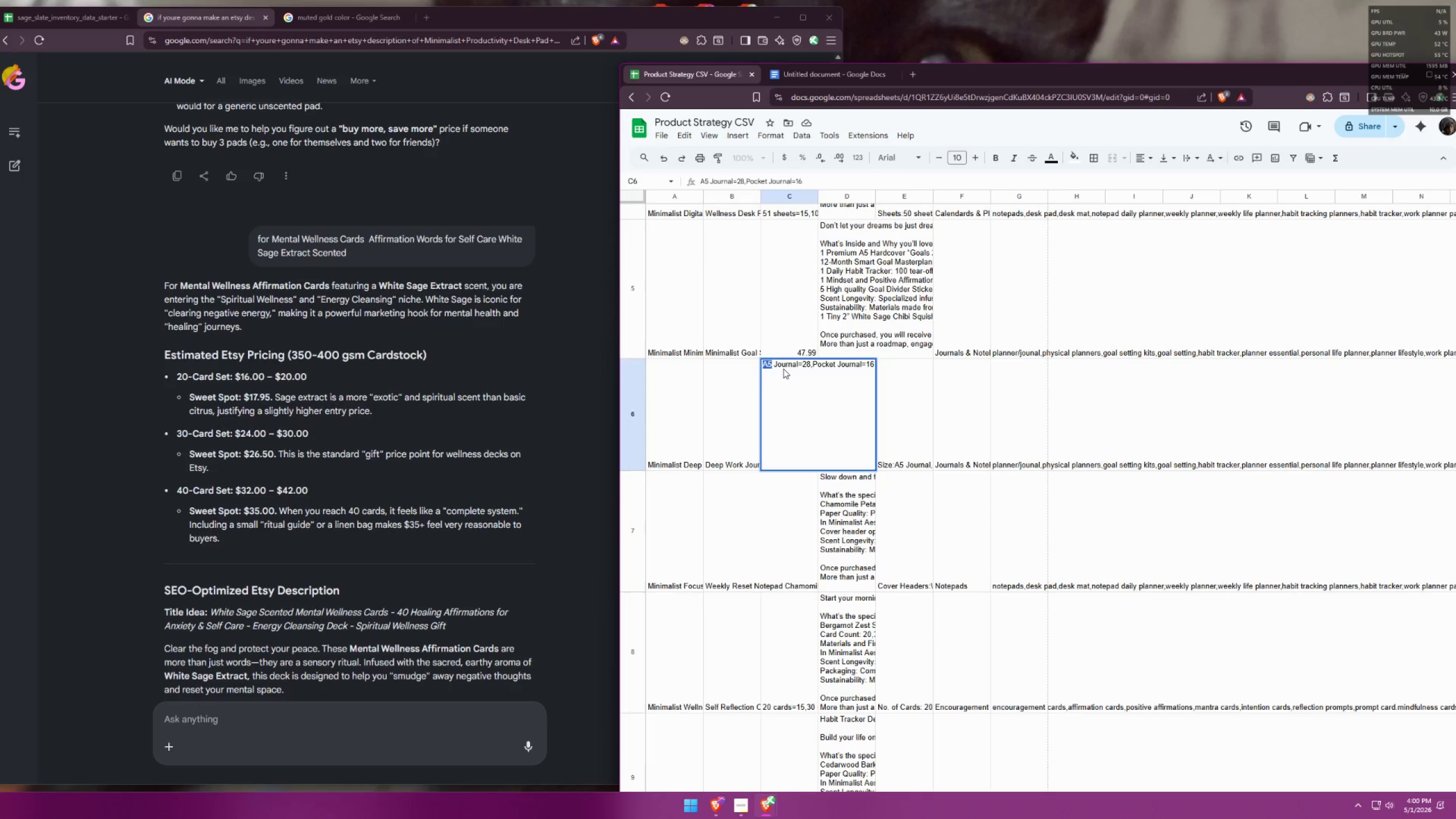 
type(Large)
 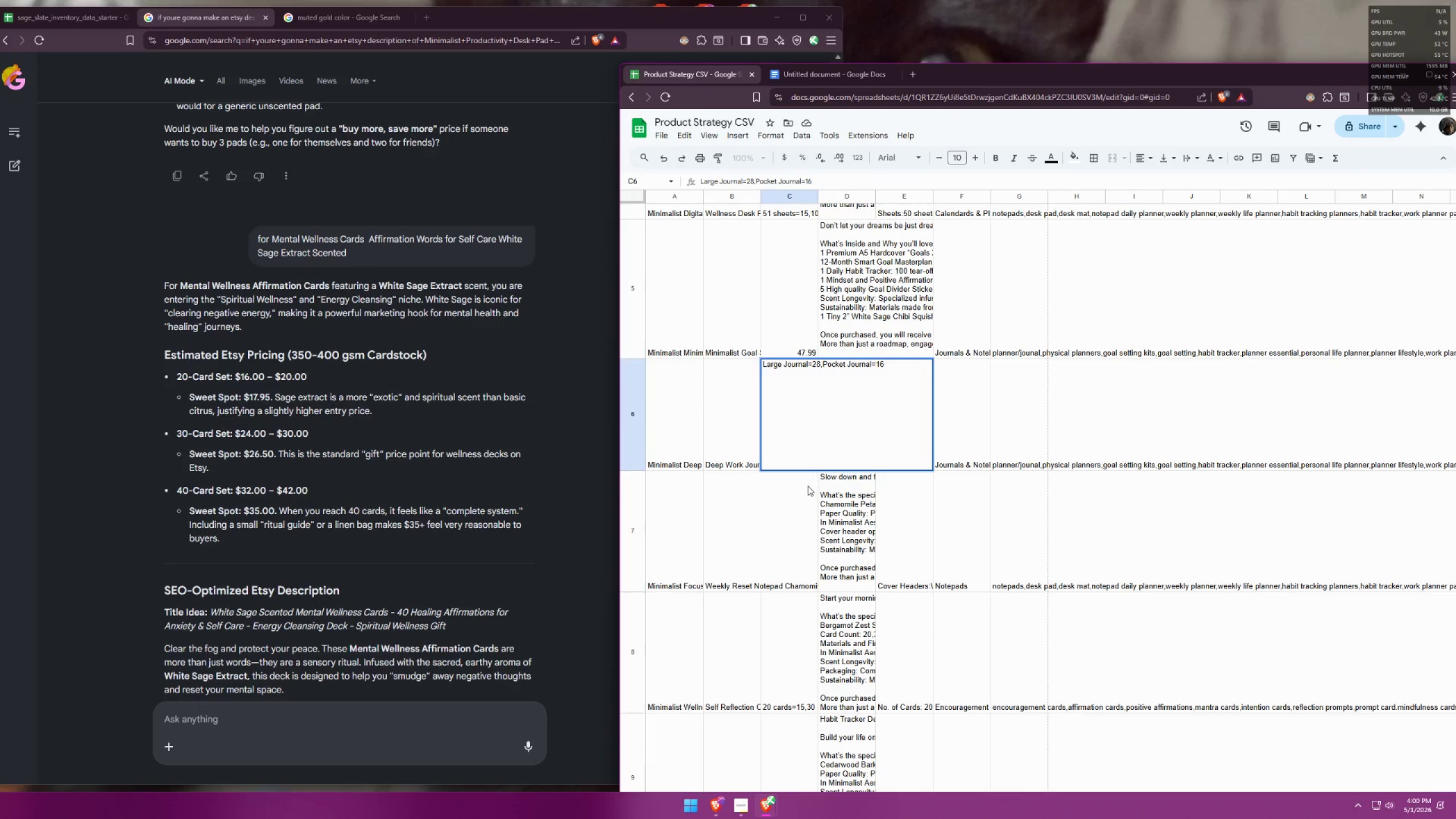 
left_click([799, 497])
 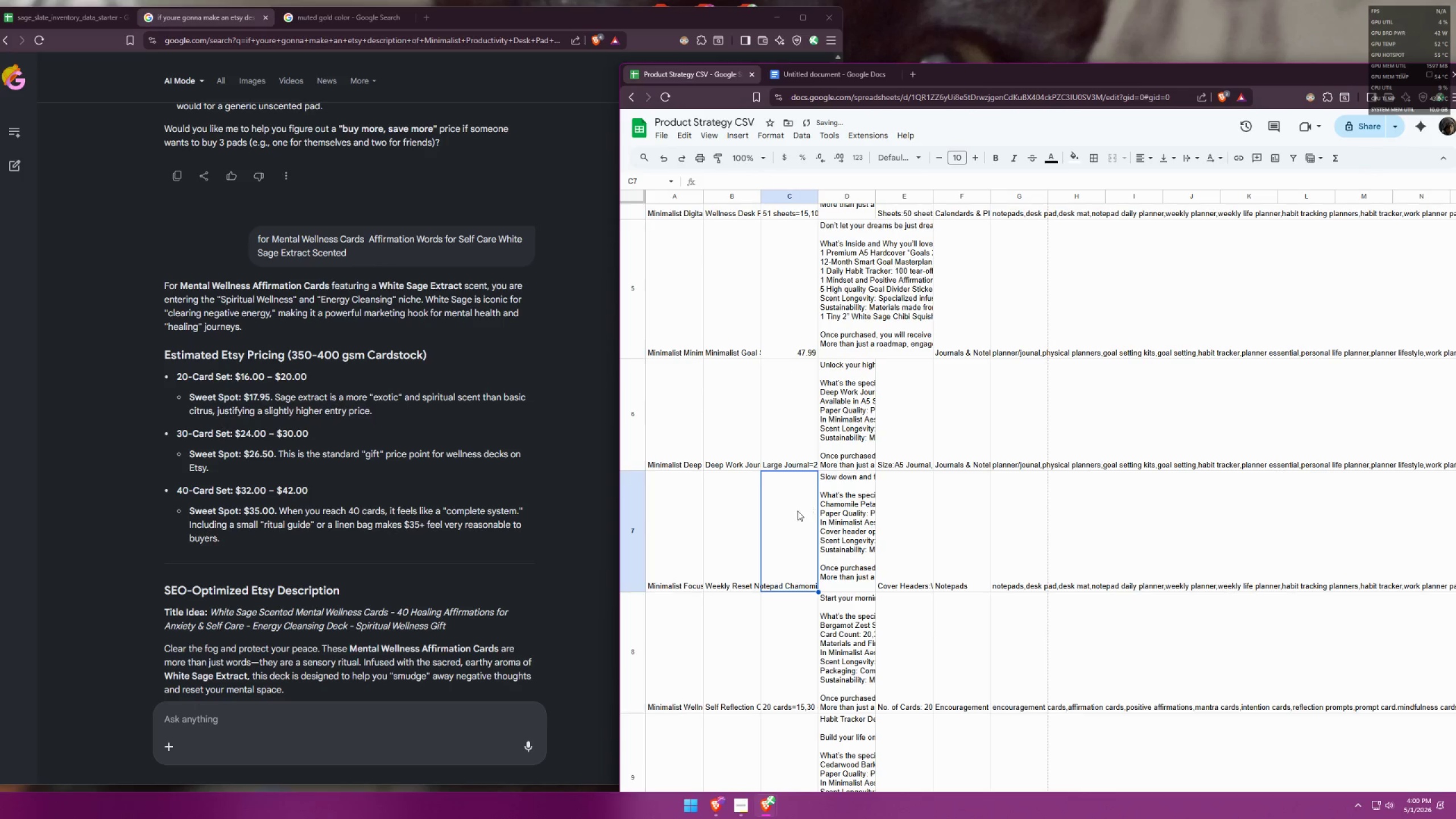 
scroll: coordinate [800, 527], scroll_direction: down, amount: 7.0
 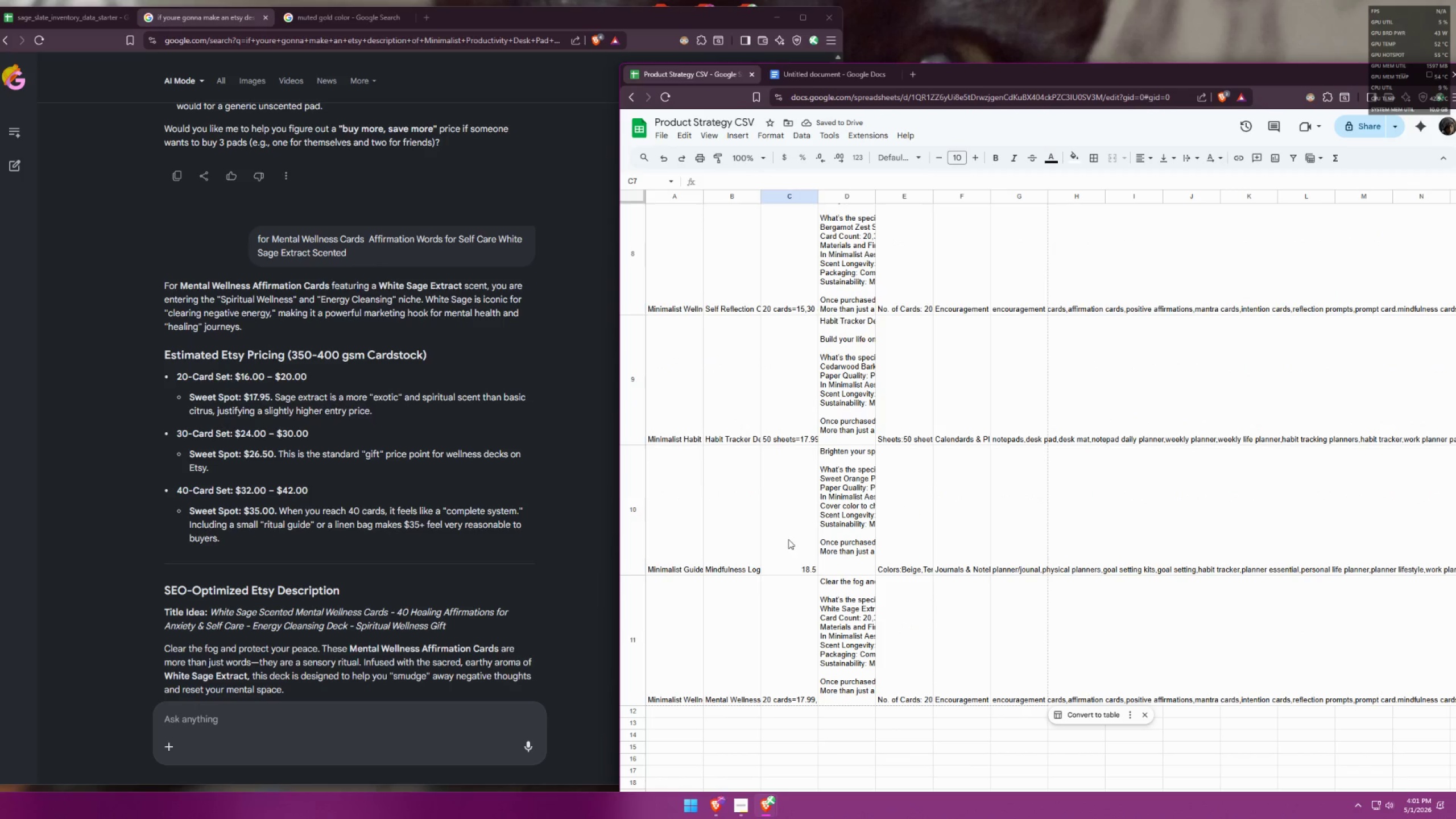 
scroll: coordinate [820, 523], scroll_direction: up, amount: 11.0
 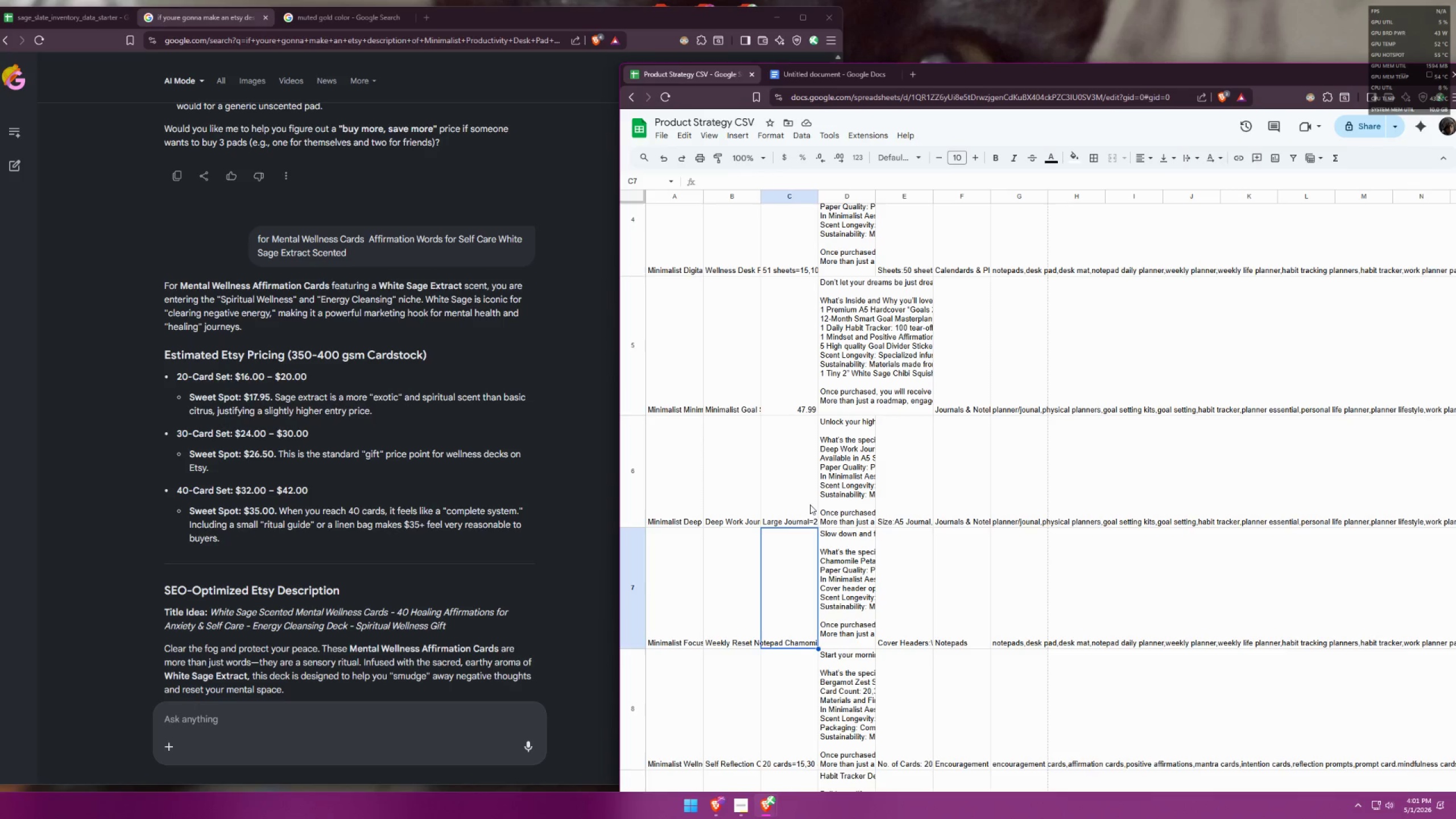 
left_click([805, 499])
 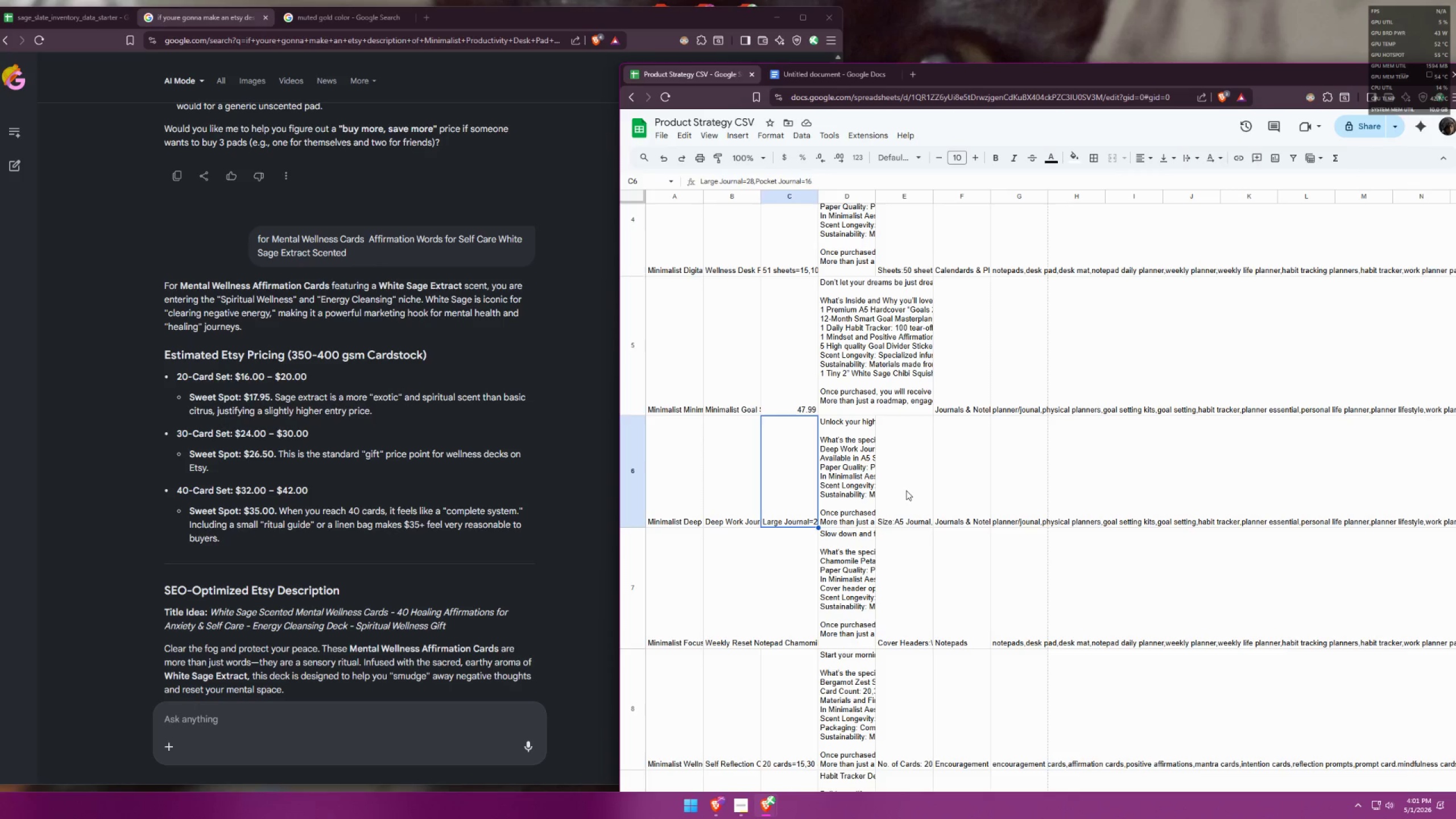 
double_click([906, 490])
 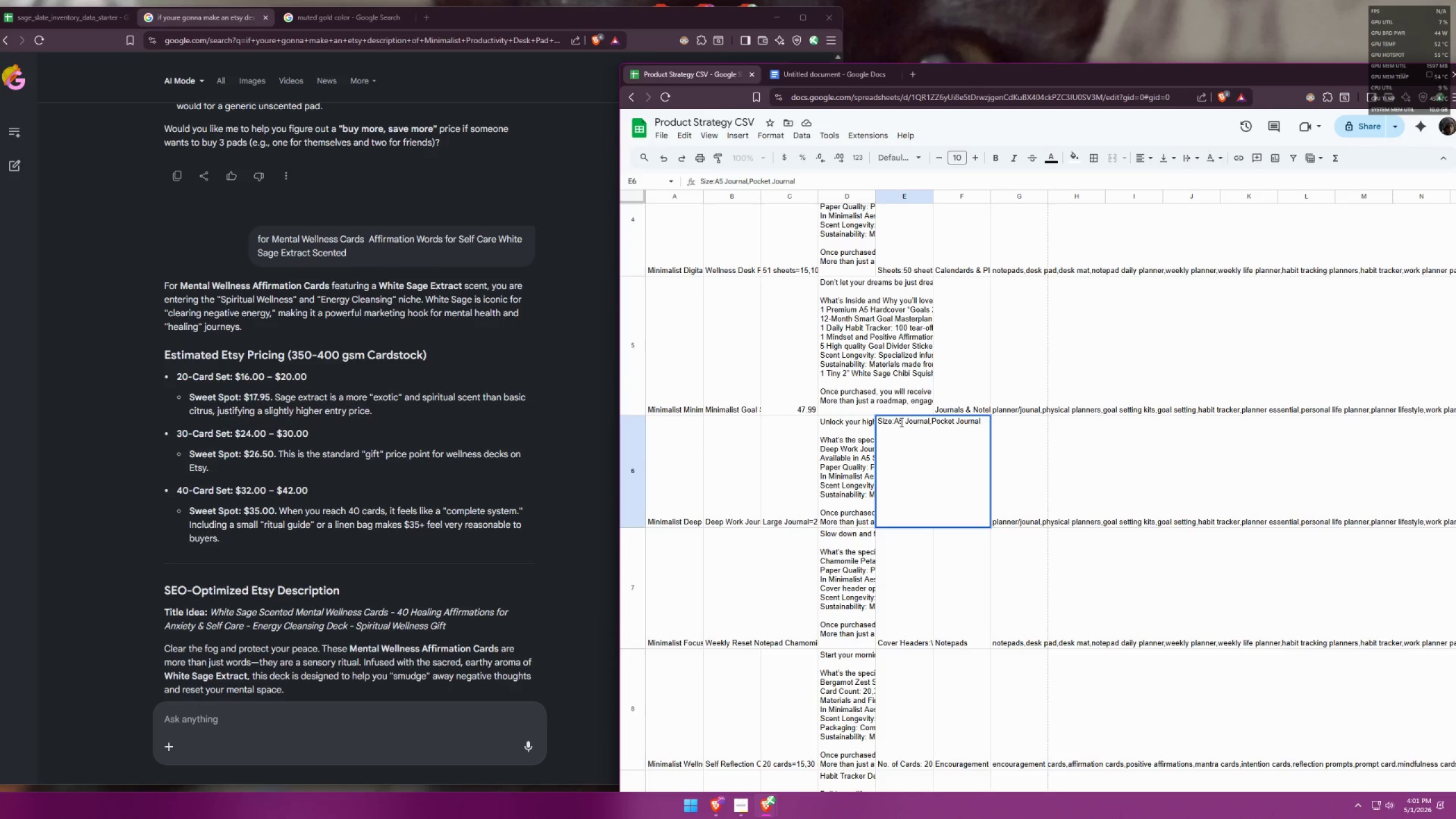 
left_click_drag(start_coordinate=[901, 420], to_coordinate=[895, 422])
 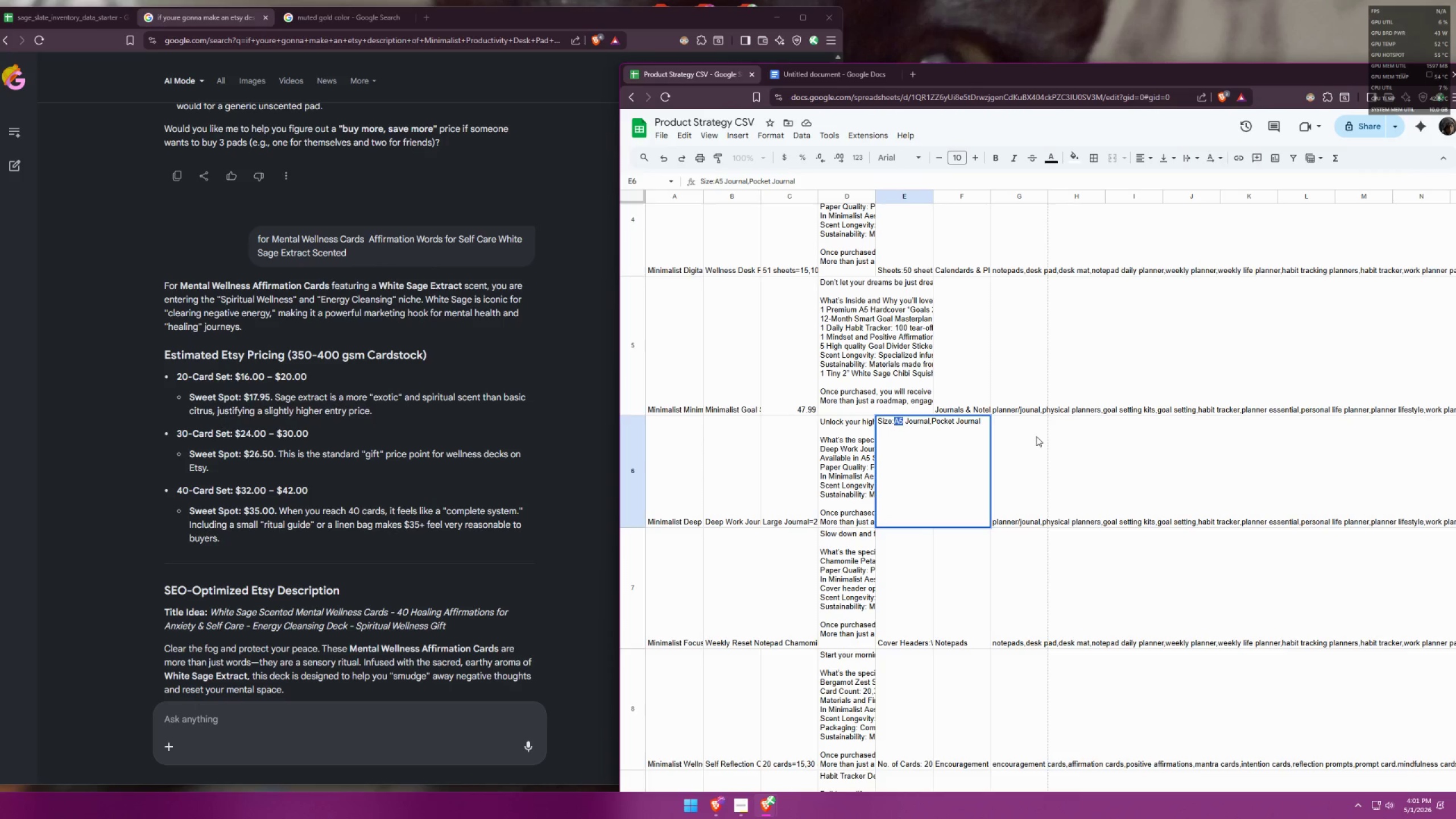 
hold_key(key=ShiftLeft, duration=0.38)
 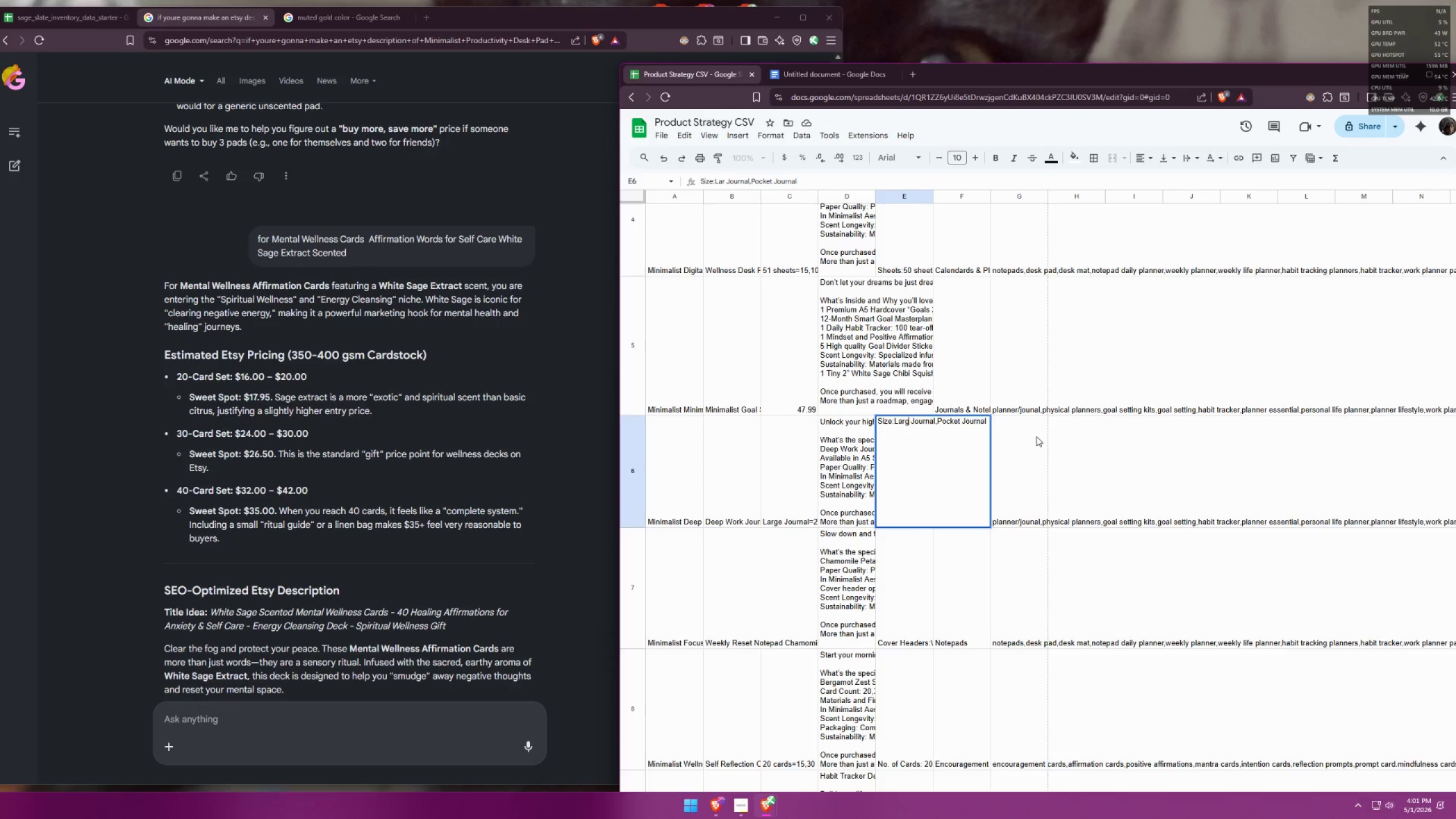 
type(large)